 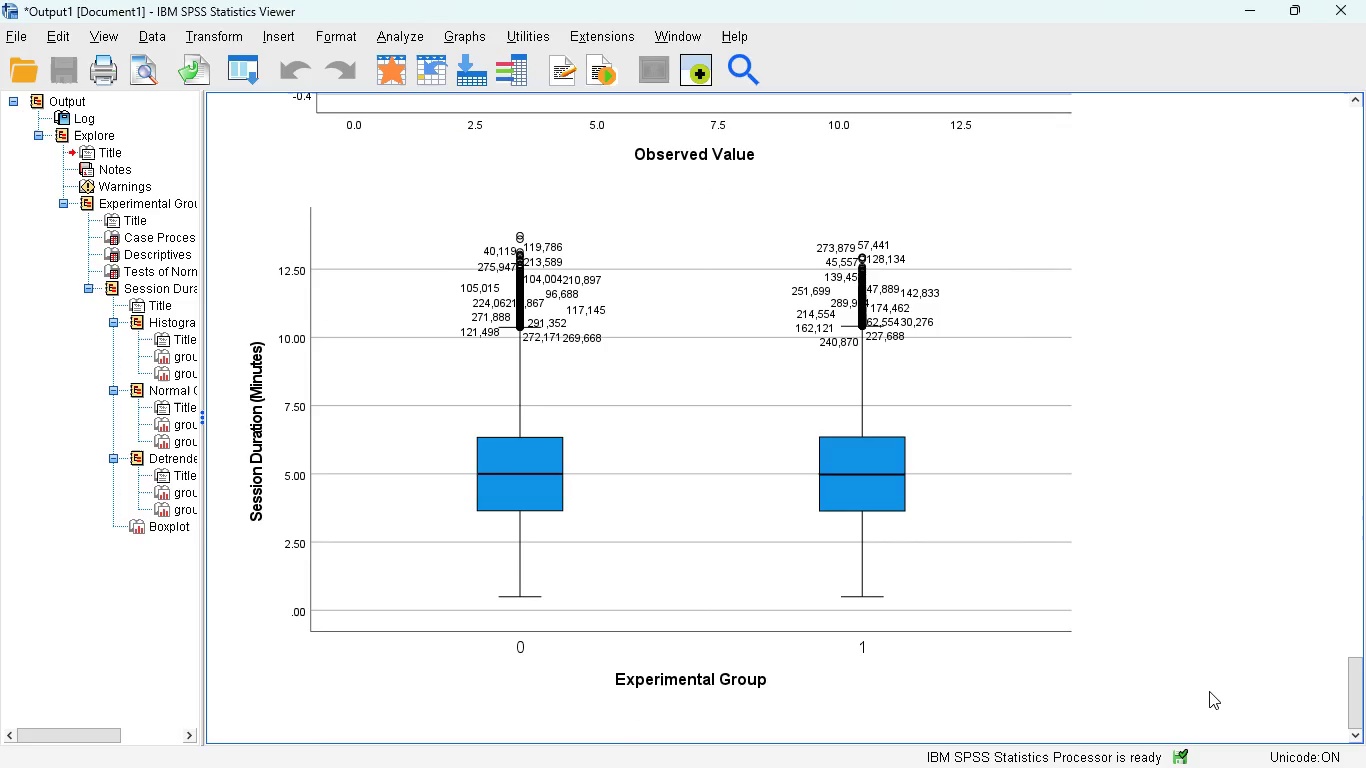 
left_click([952, 642])
 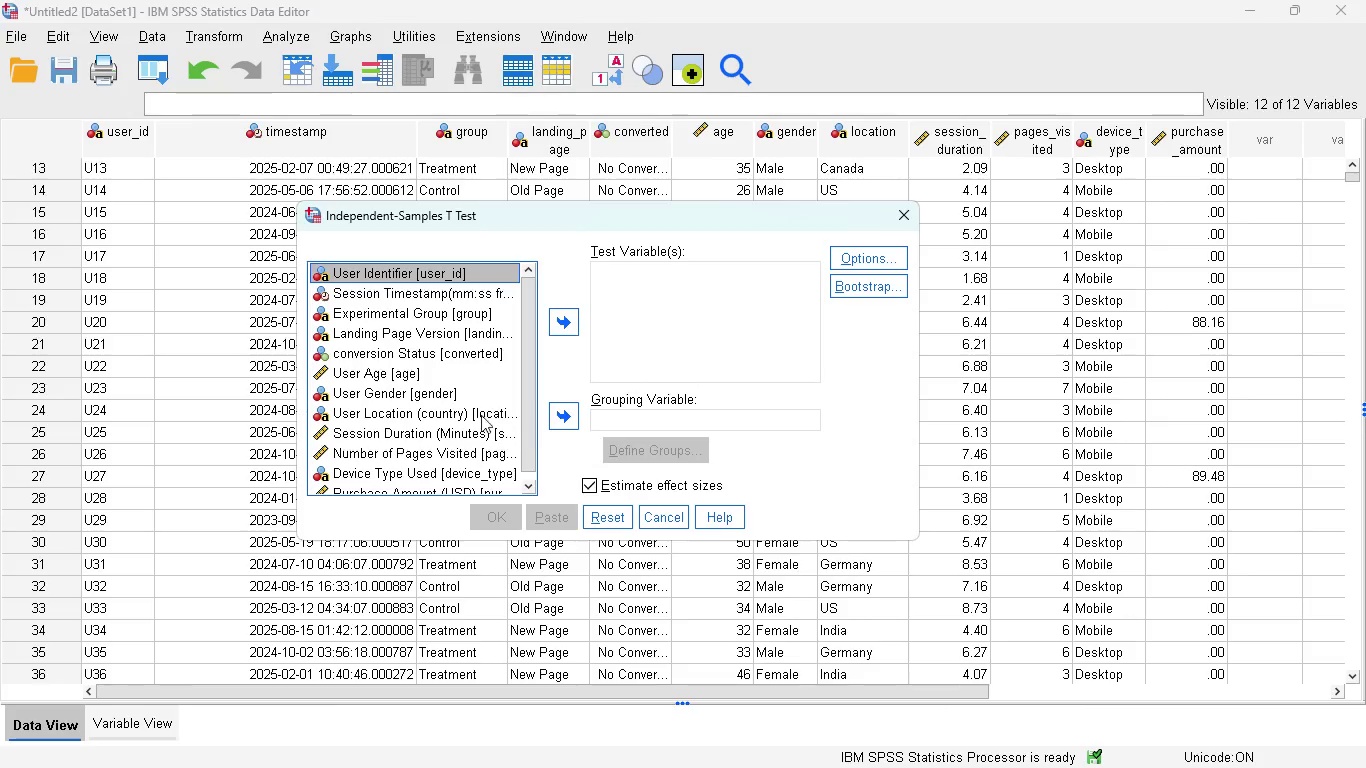 
wait(11.86)
 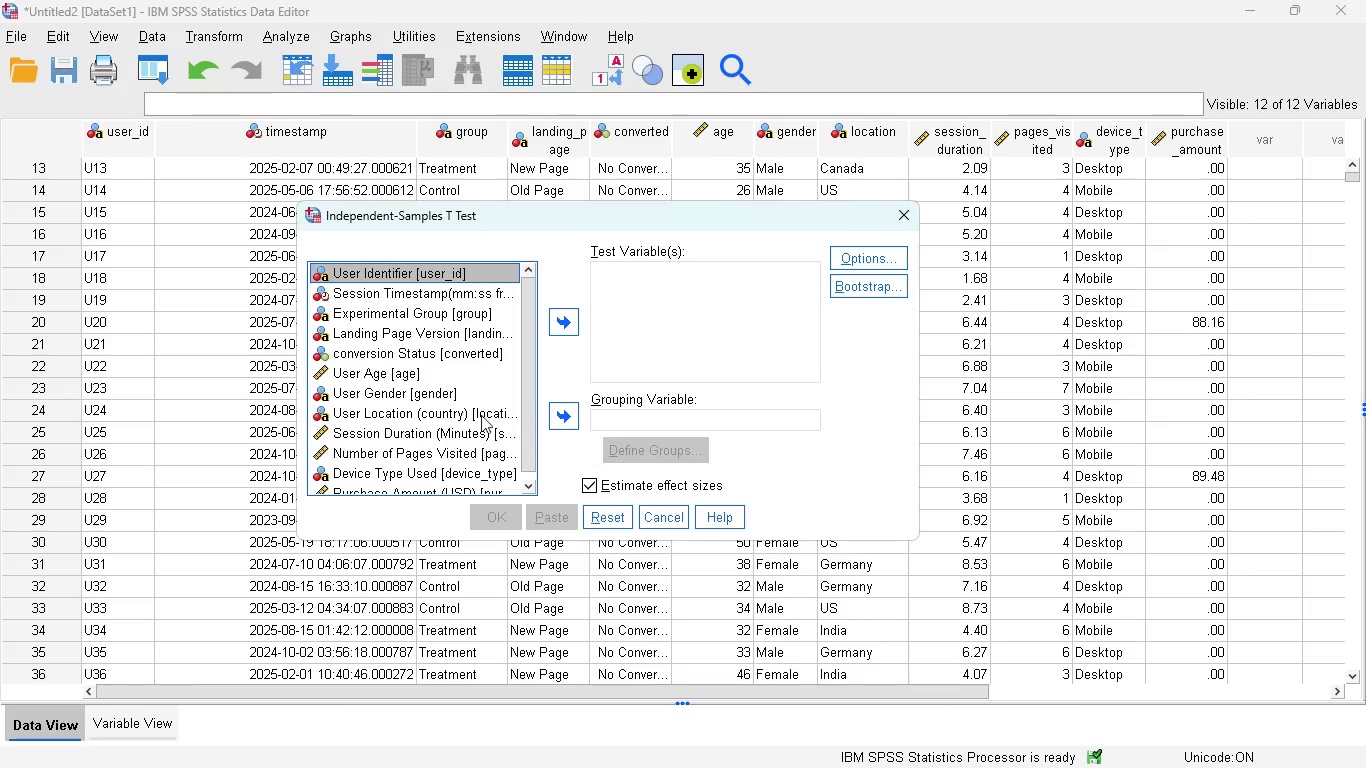 
left_click([554, 326])
 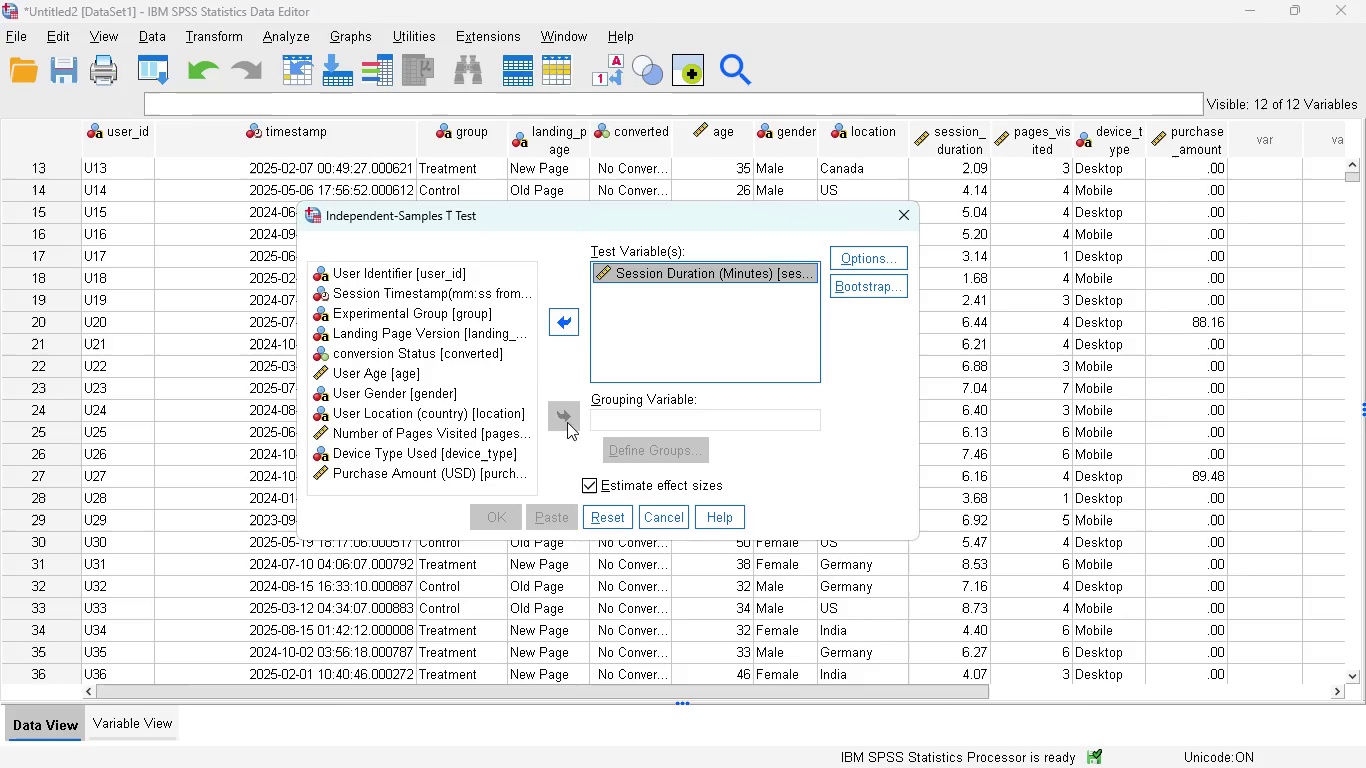 
wait(8.06)
 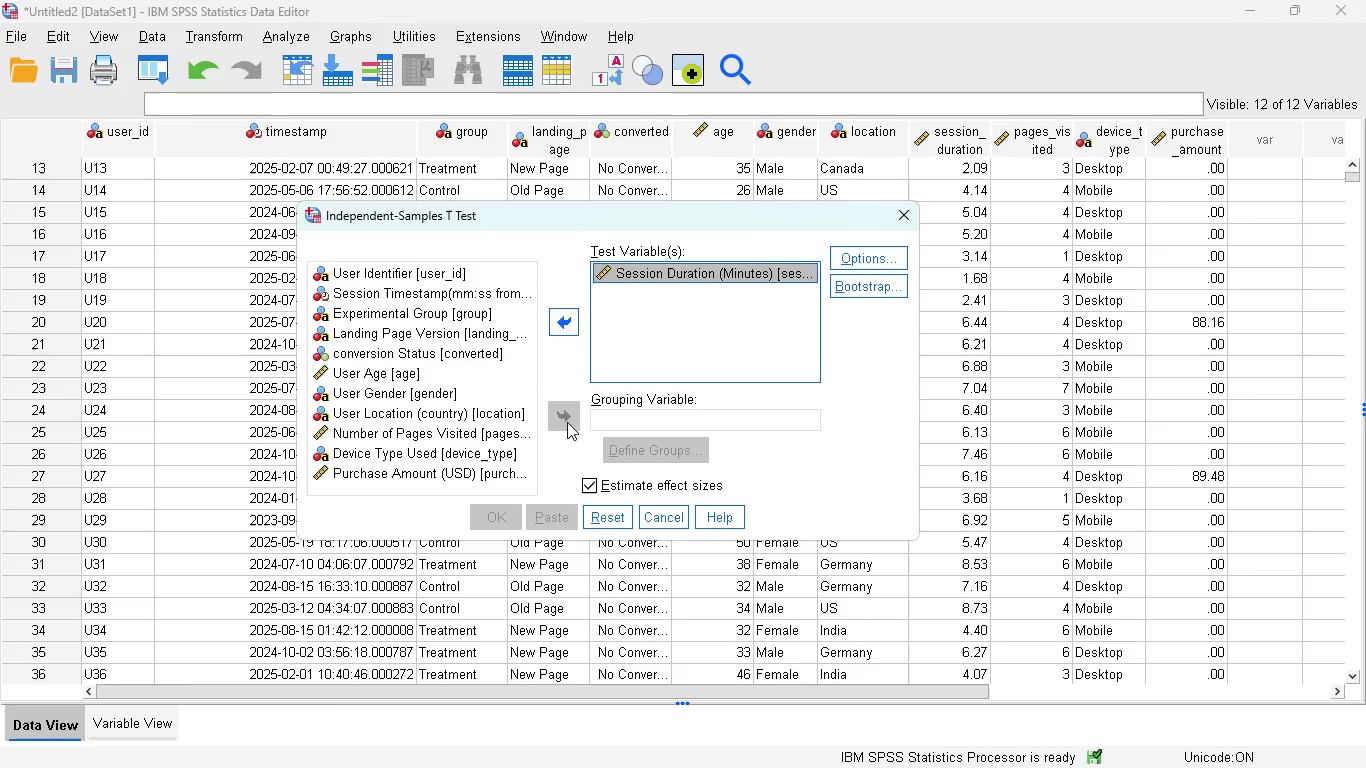 
left_click([554, 416])
 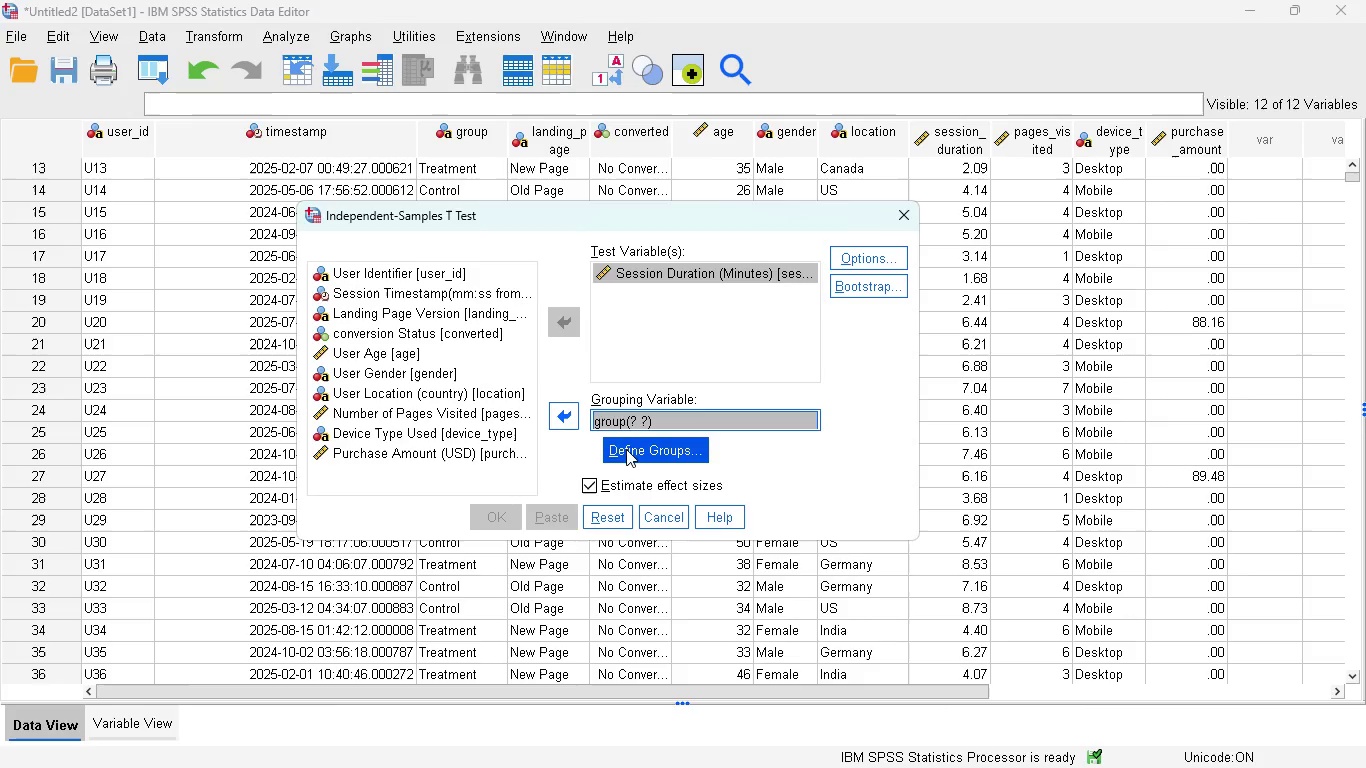 
left_click([652, 448])
 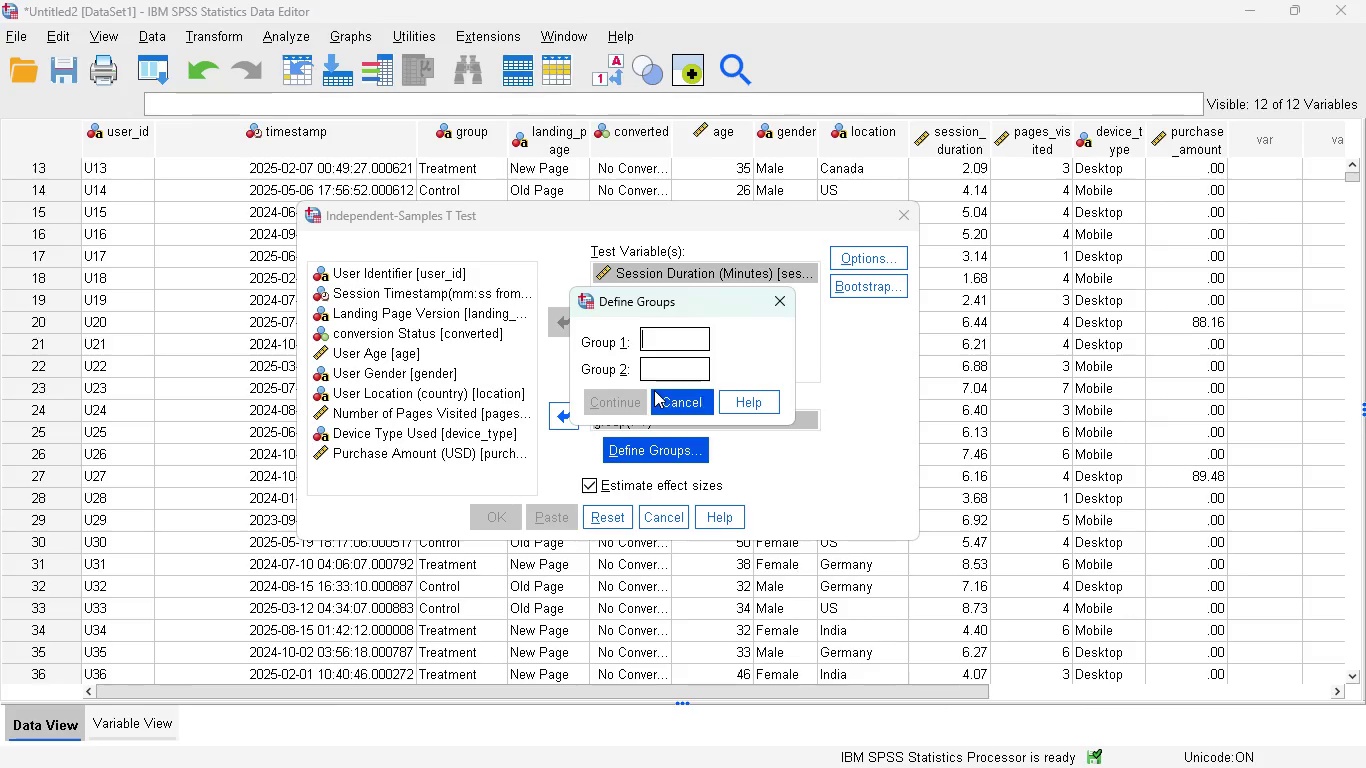 
key(0)
 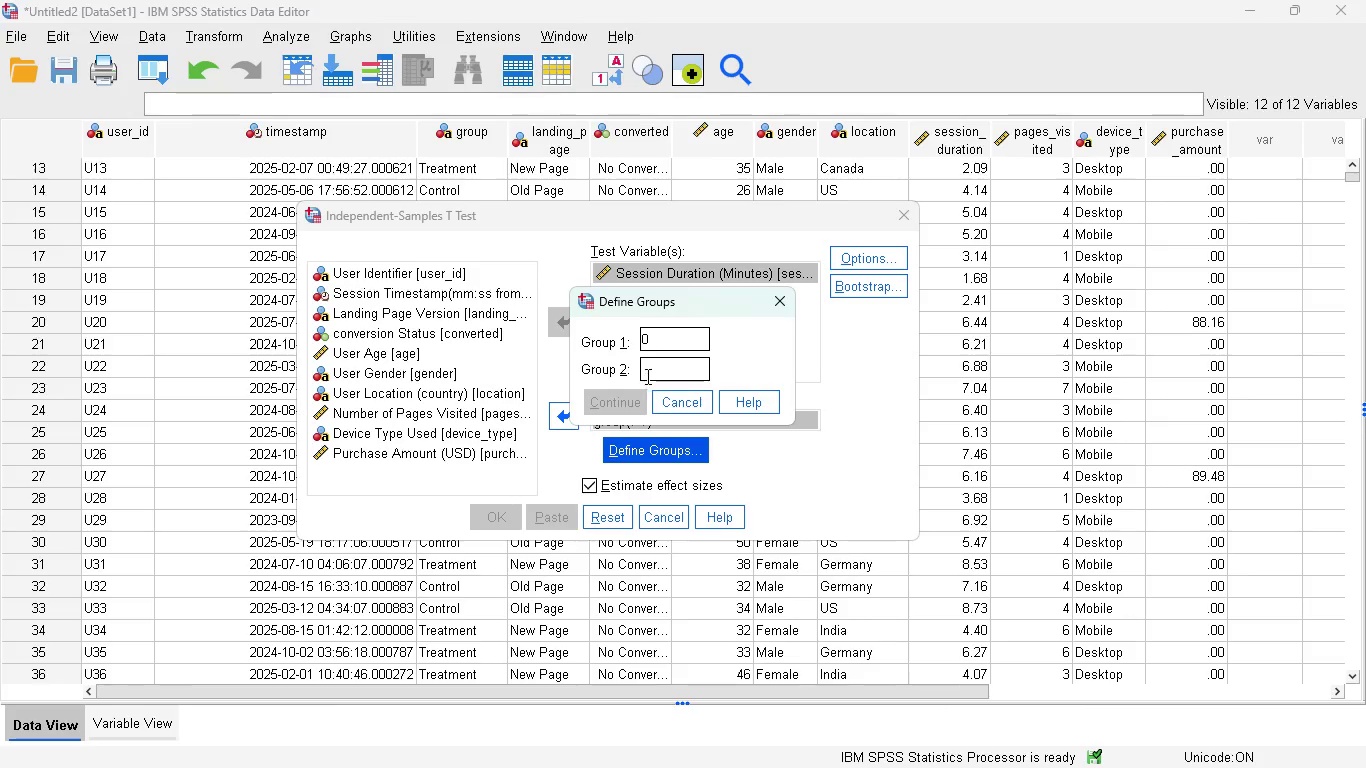 
left_click([646, 372])
 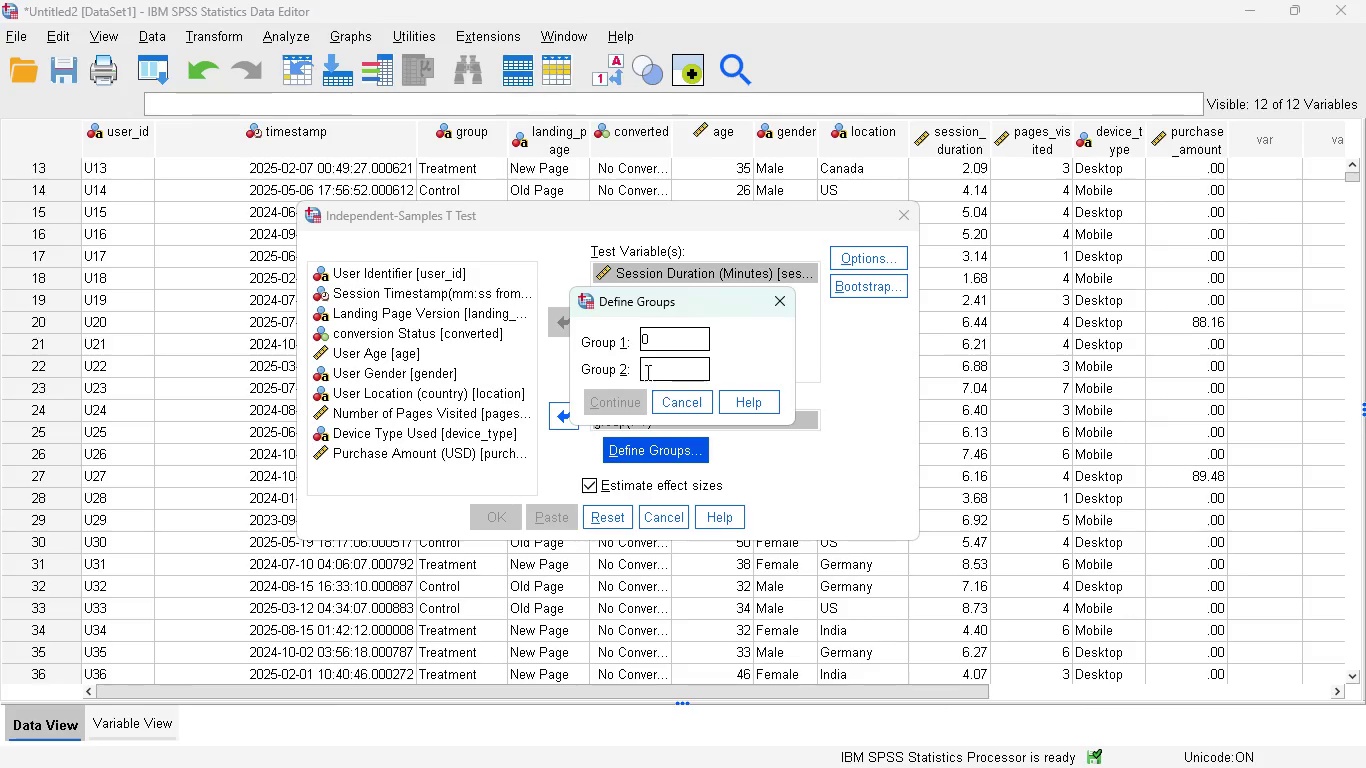 
key(1)
 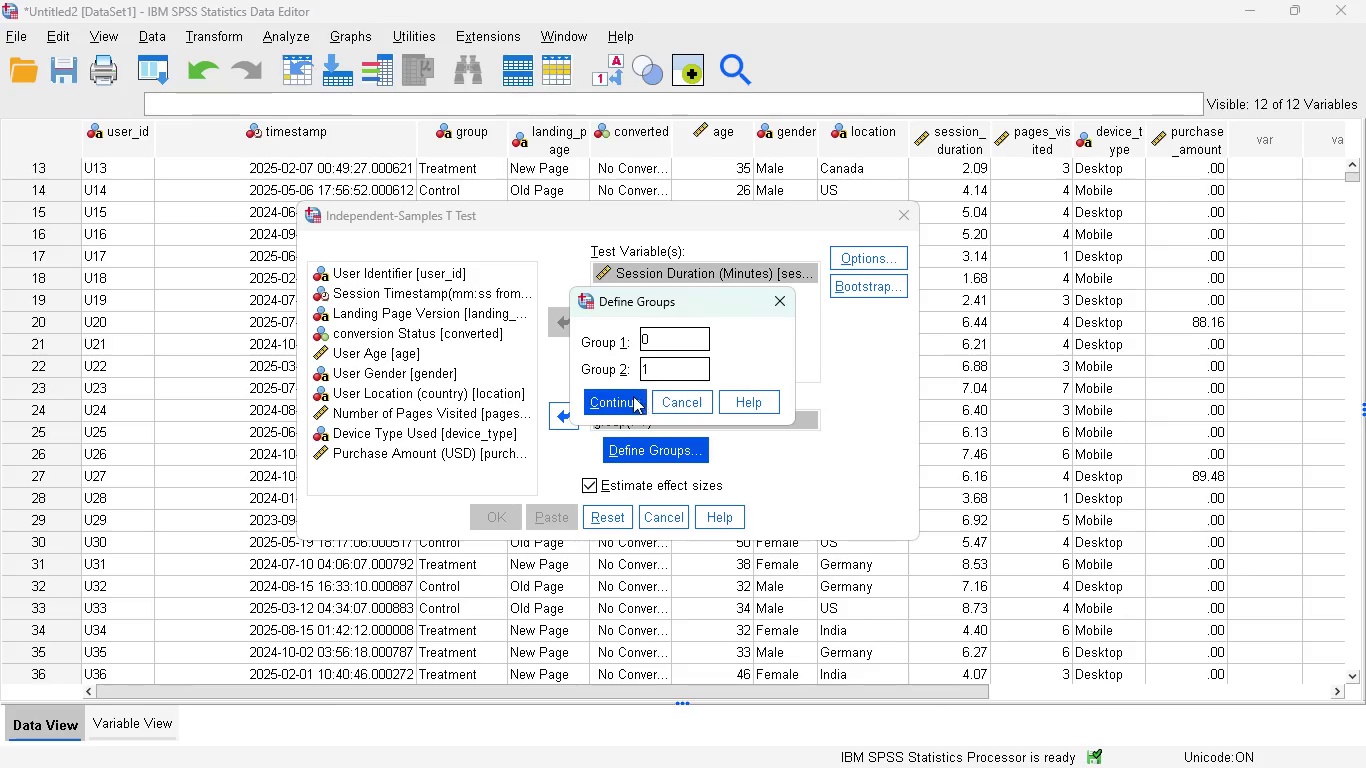 
left_click([631, 398])
 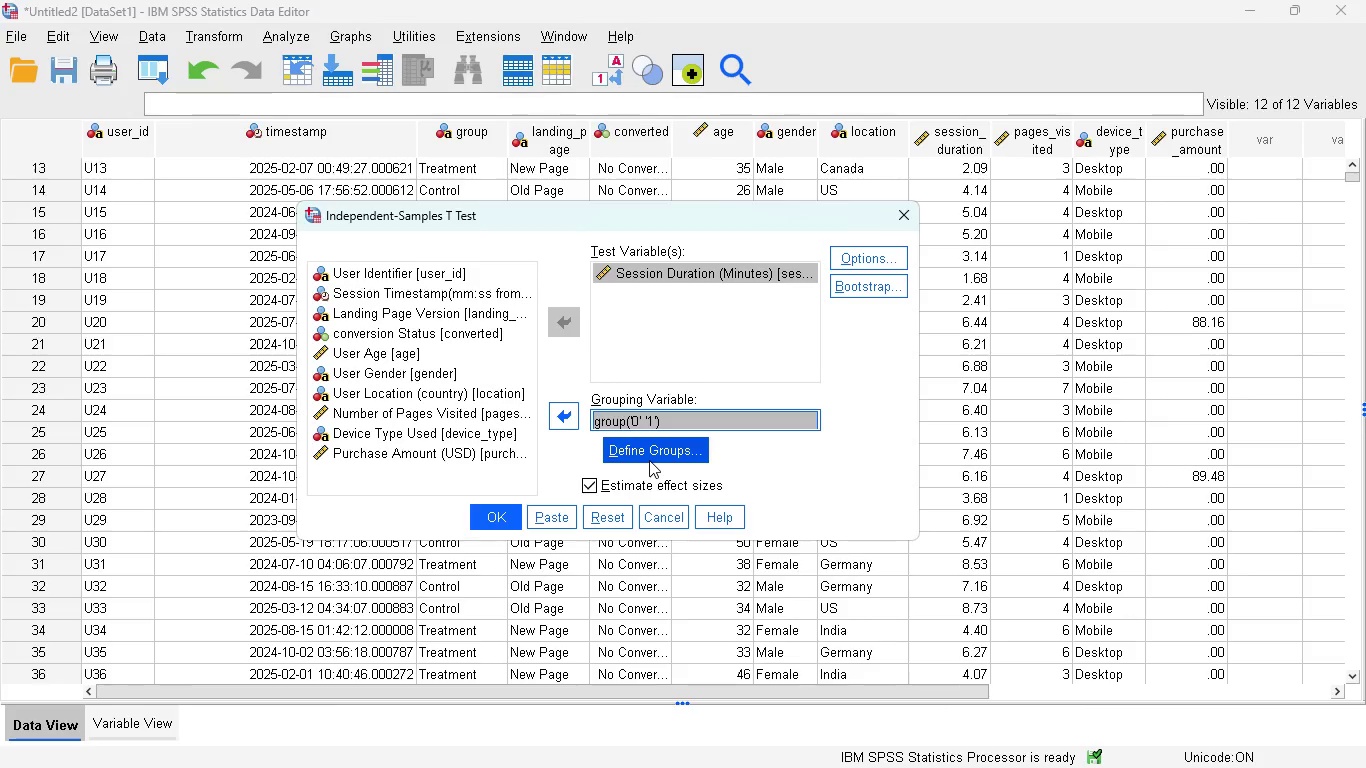 
wait(12.3)
 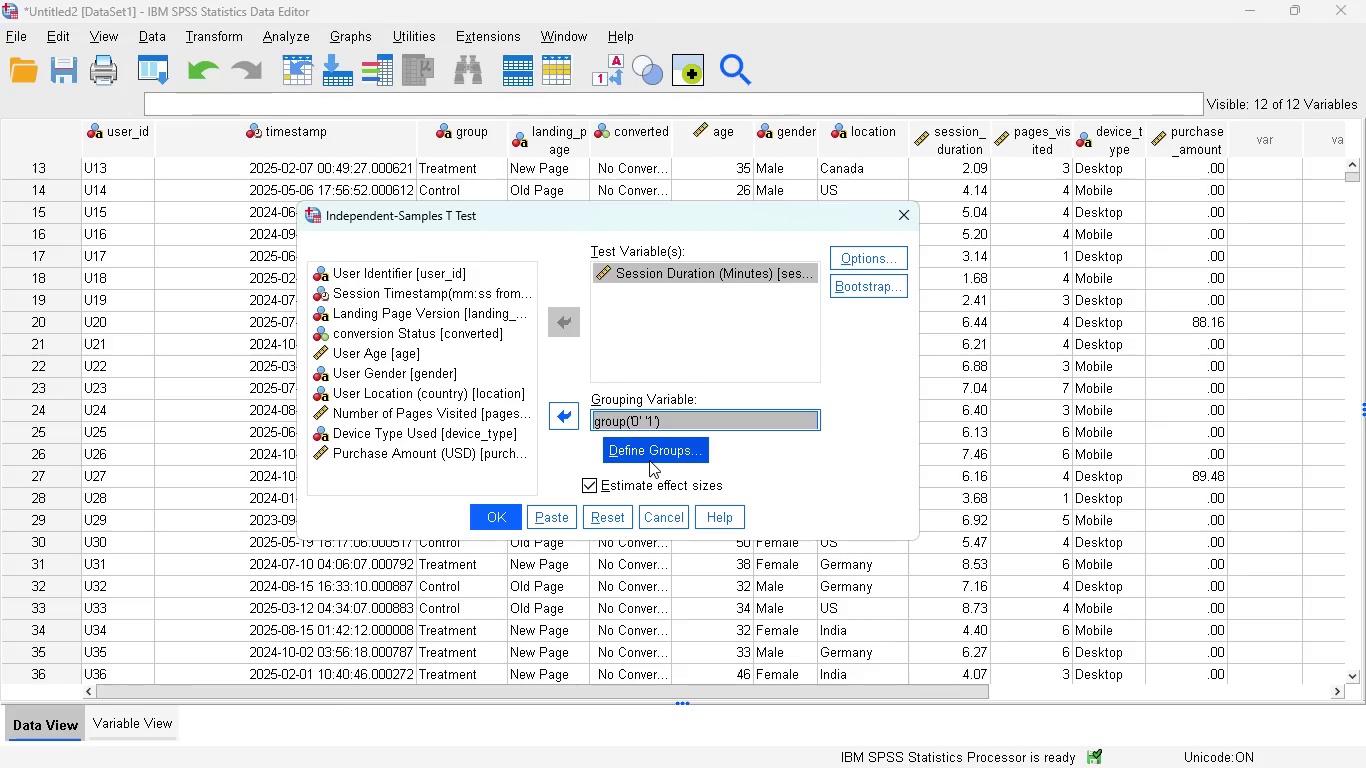 
left_click([565, 517])
 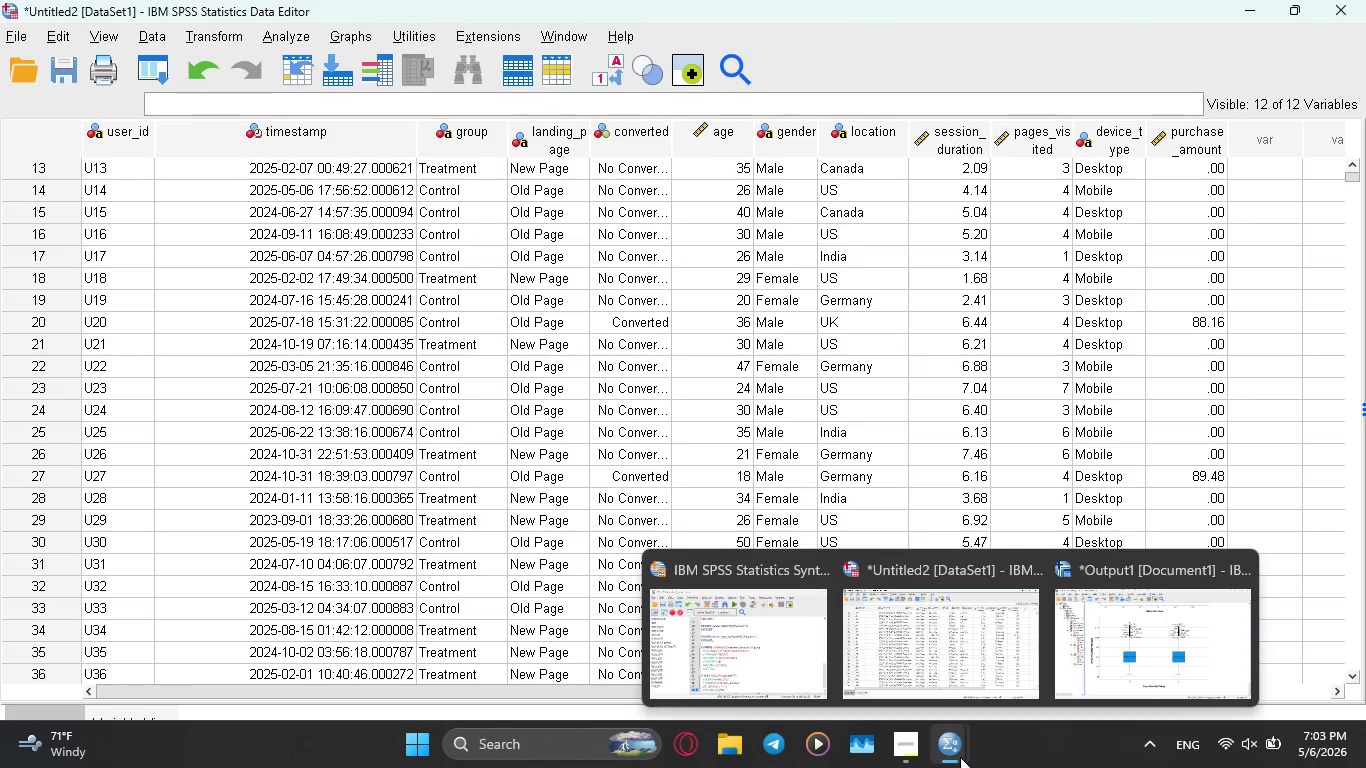 
mouse_move([970, 655])
 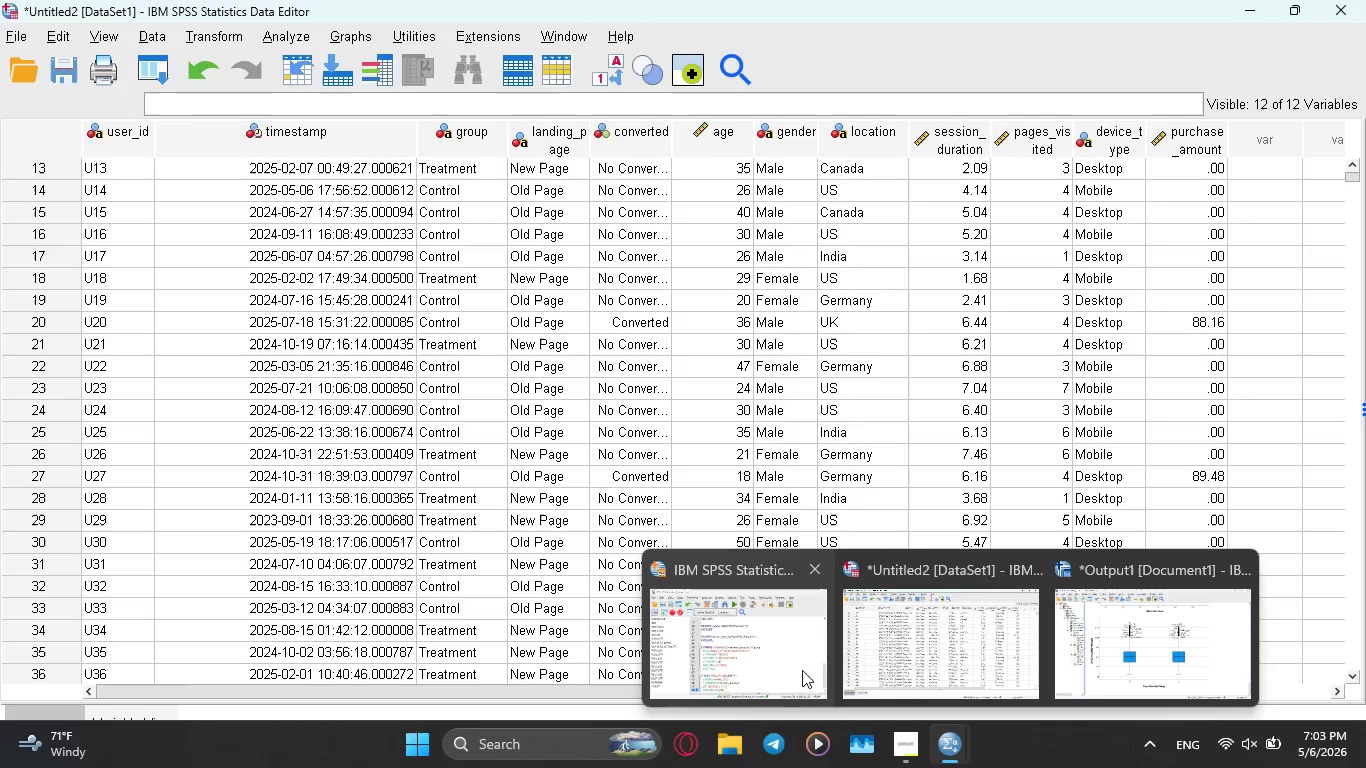 
left_click([776, 670])
 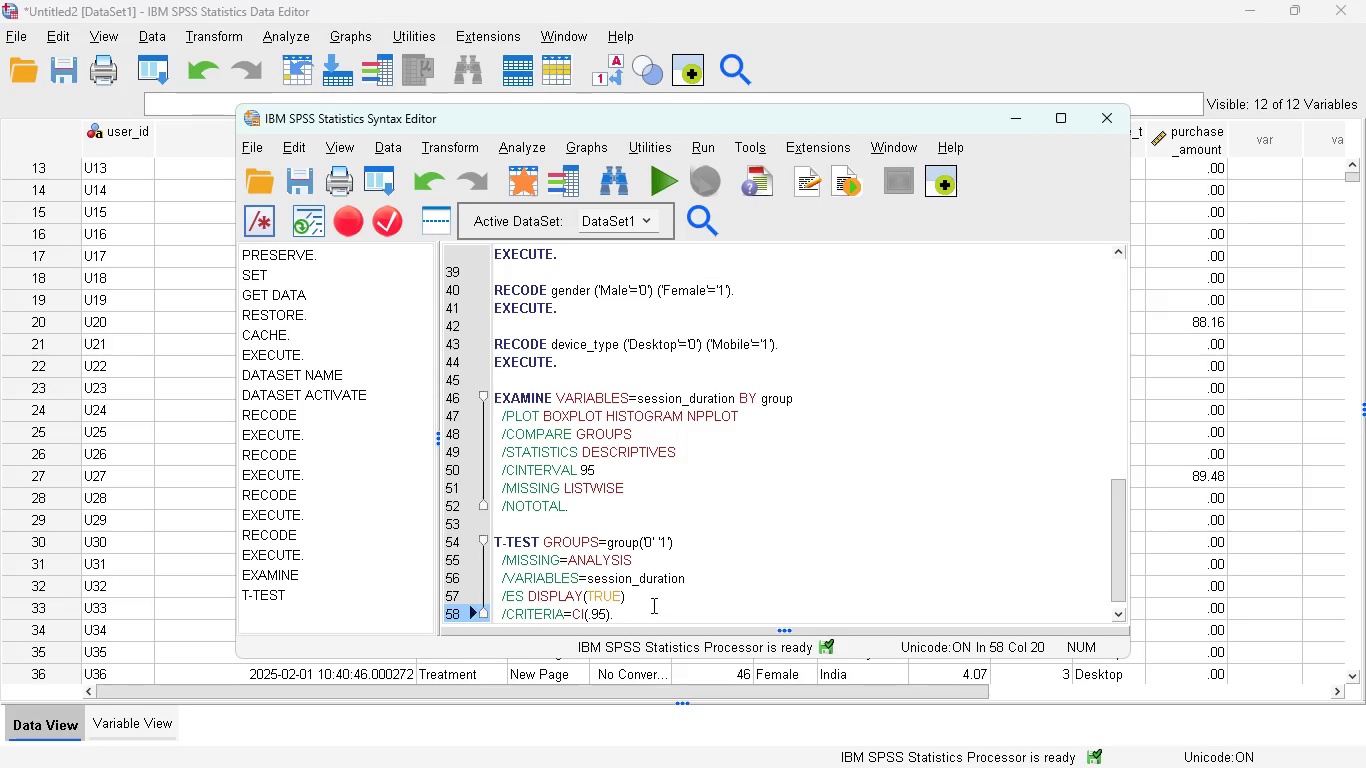 
scroll: coordinate [652, 600], scroll_direction: down, amount: 3.0
 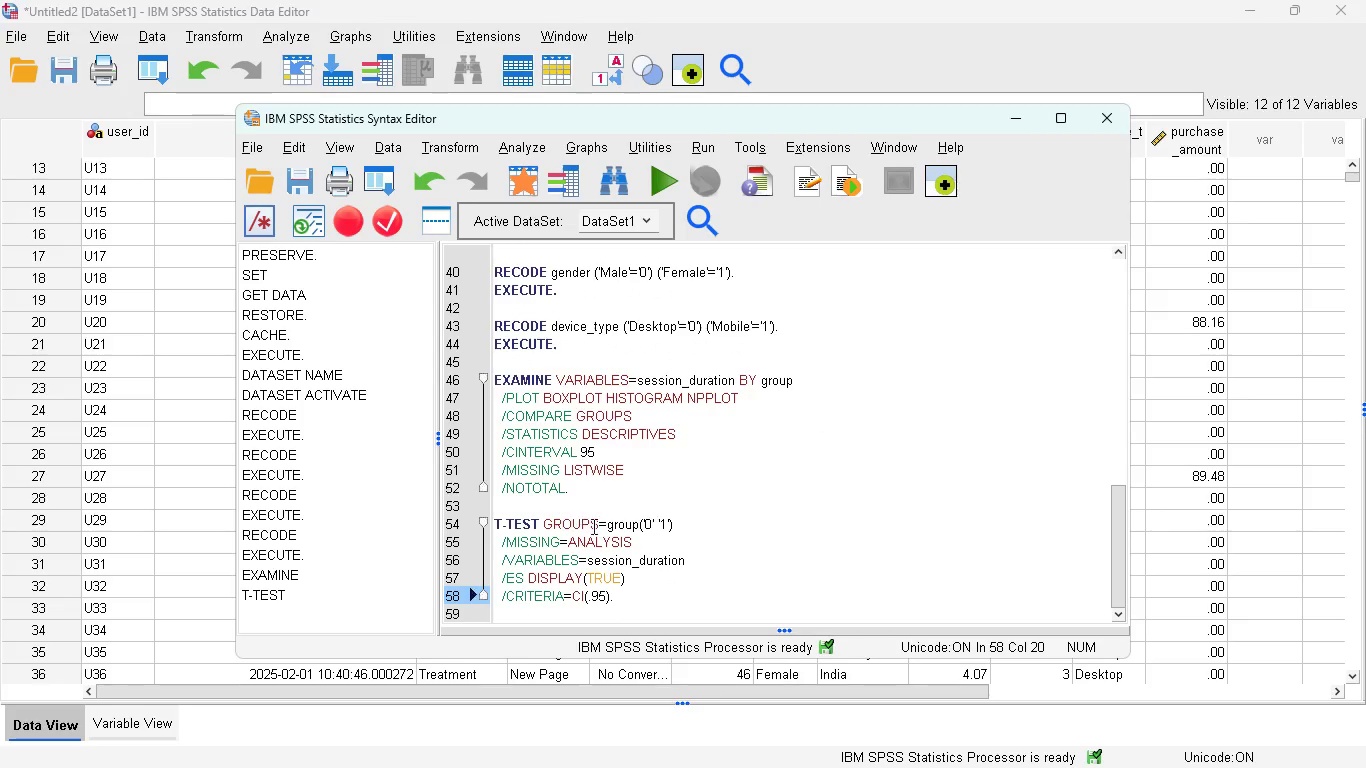 
wait(8.27)
 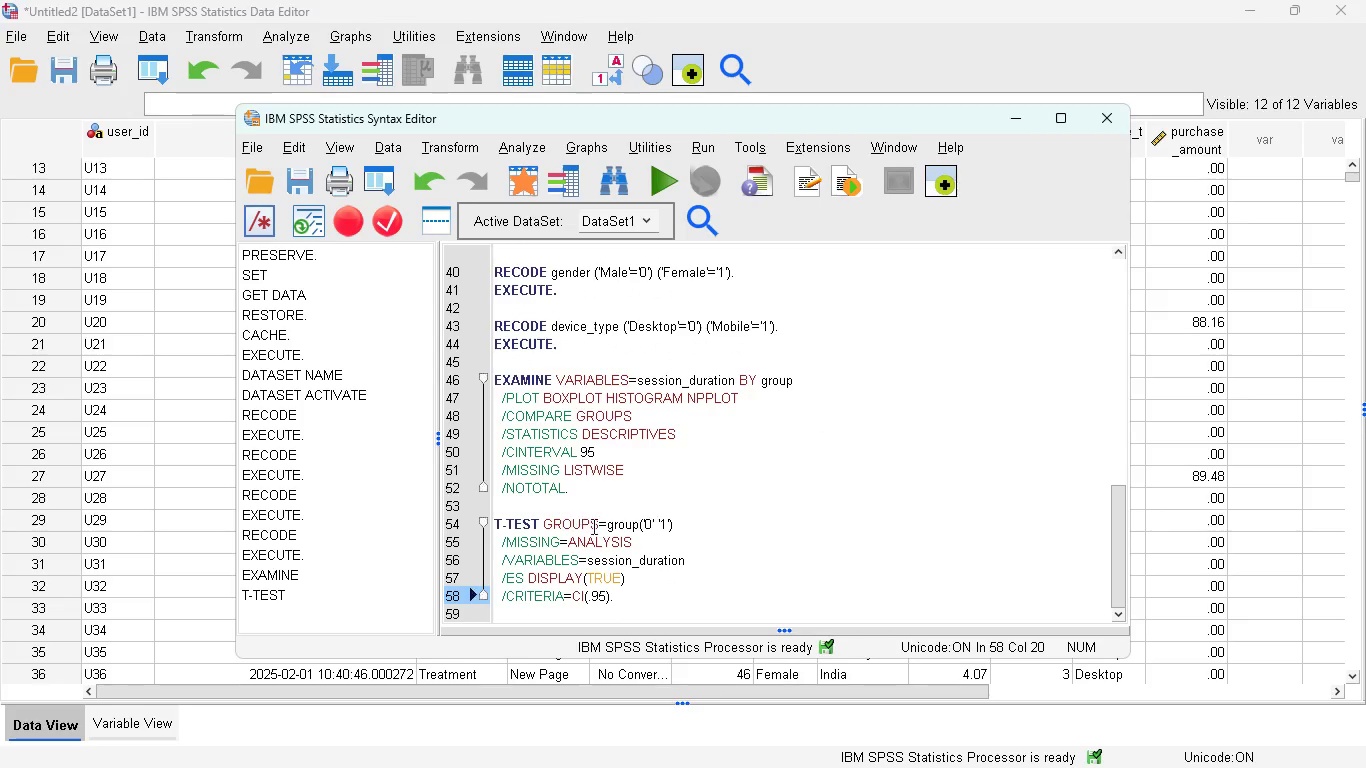 
left_click_drag(start_coordinate=[629, 596], to_coordinate=[494, 523])
 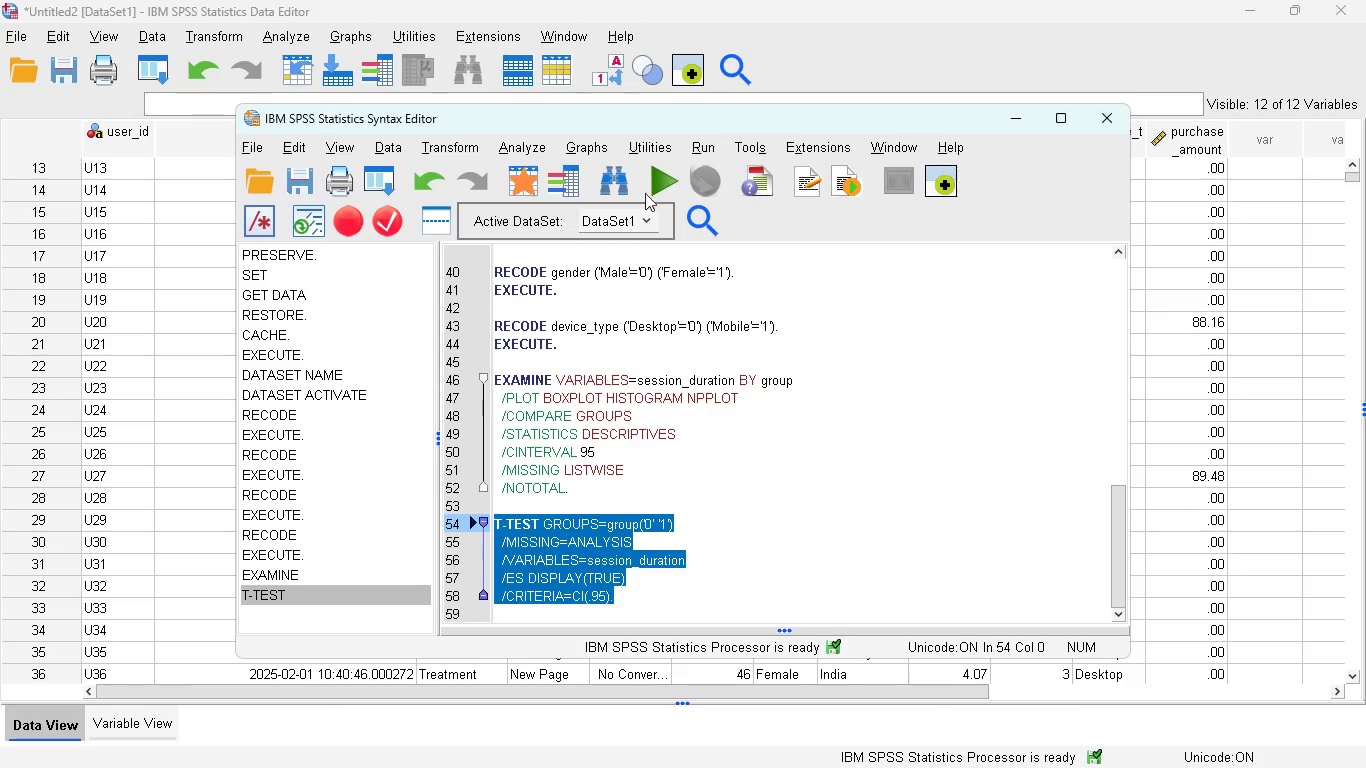 
left_click([650, 176])
 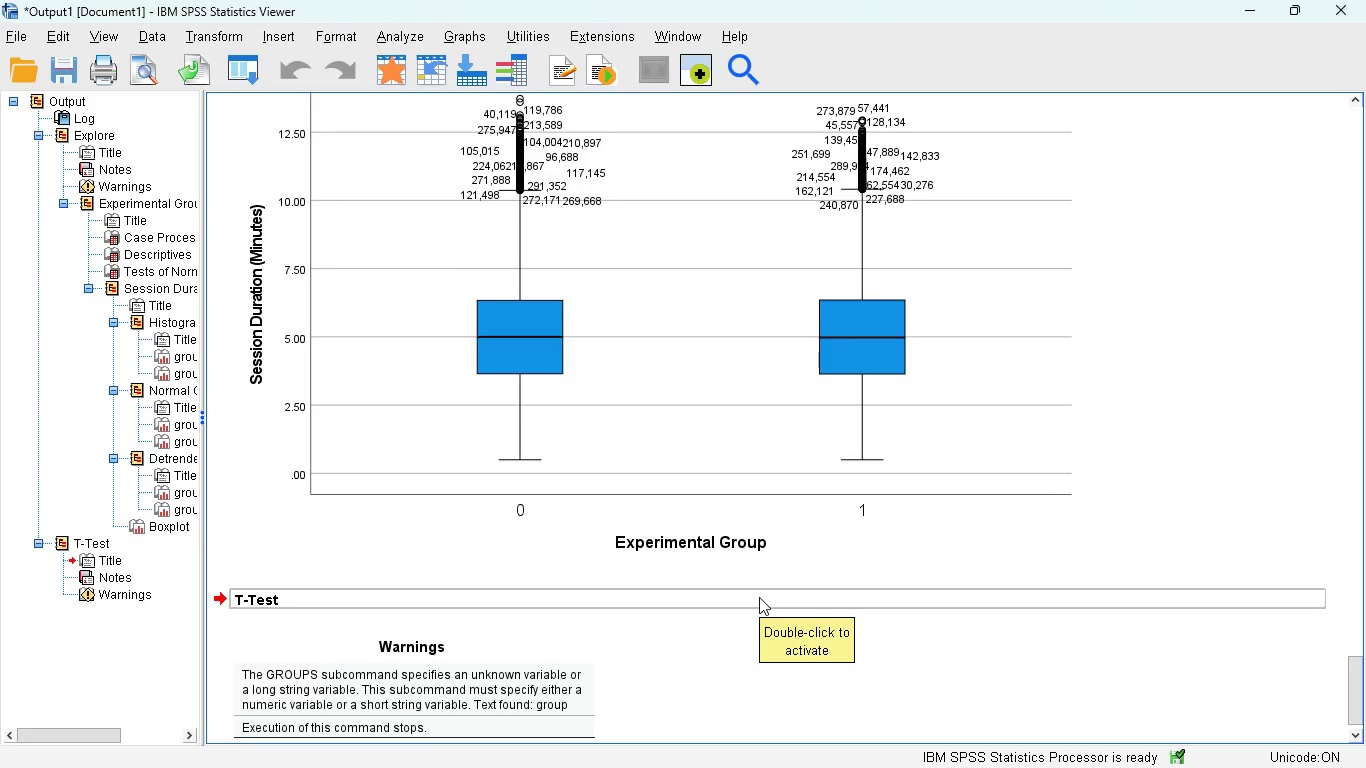 
wait(6.0)
 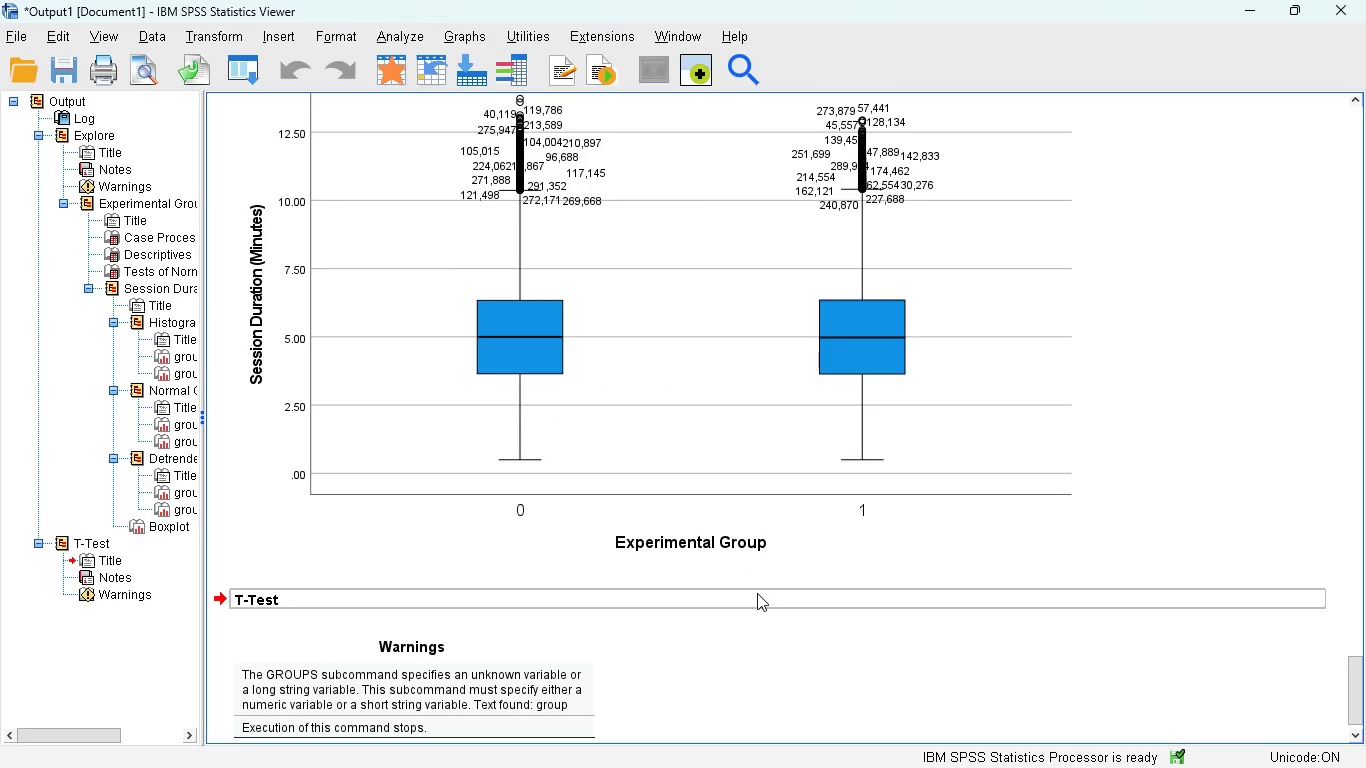 
scroll: coordinate [561, 640], scroll_direction: down, amount: 8.0
 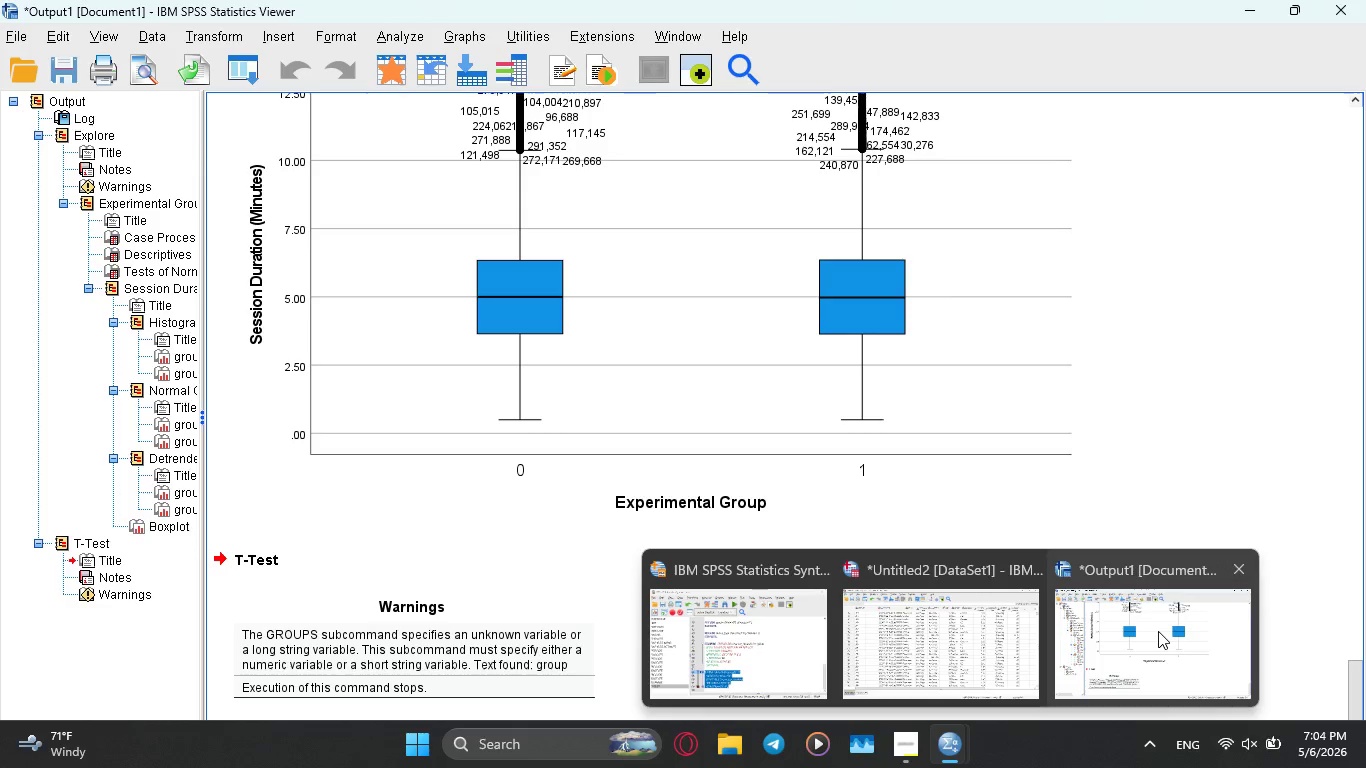 
wait(6.71)
 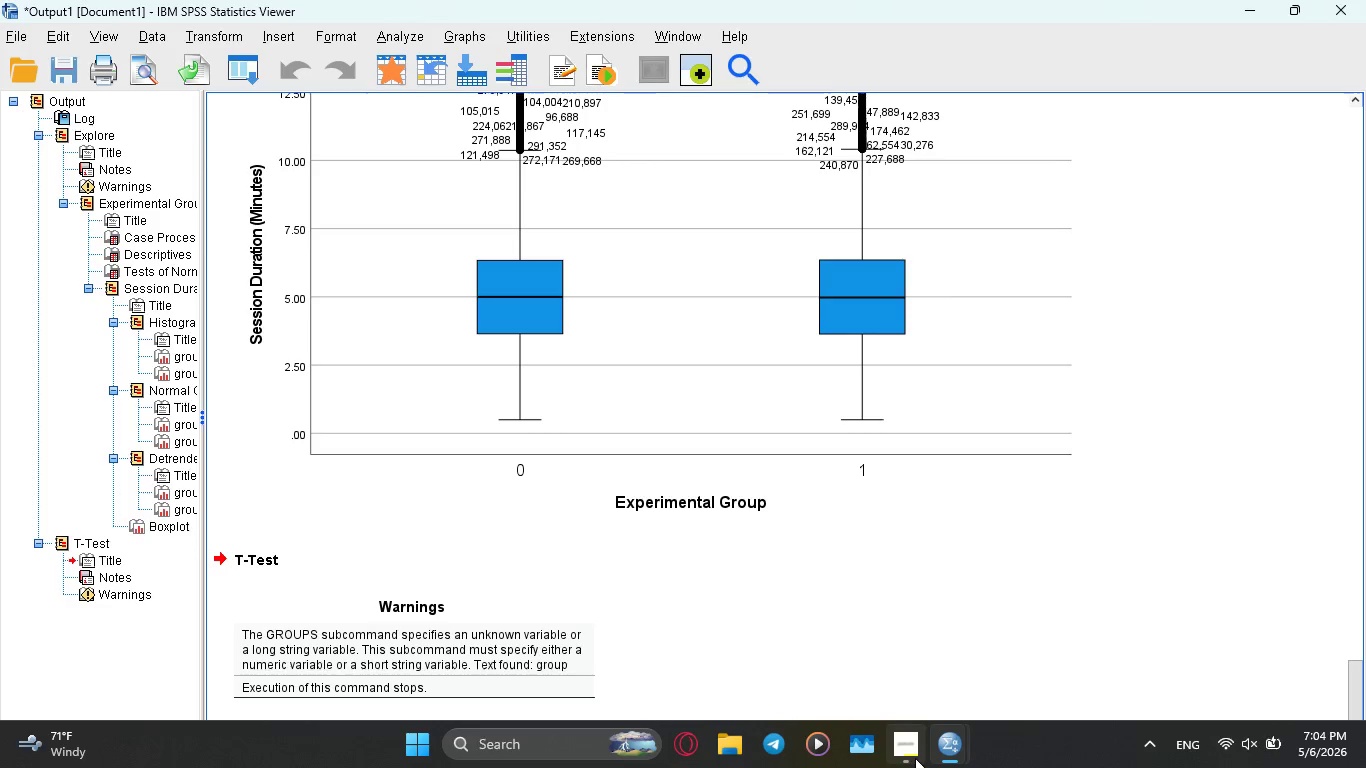 
left_click([963, 653])
 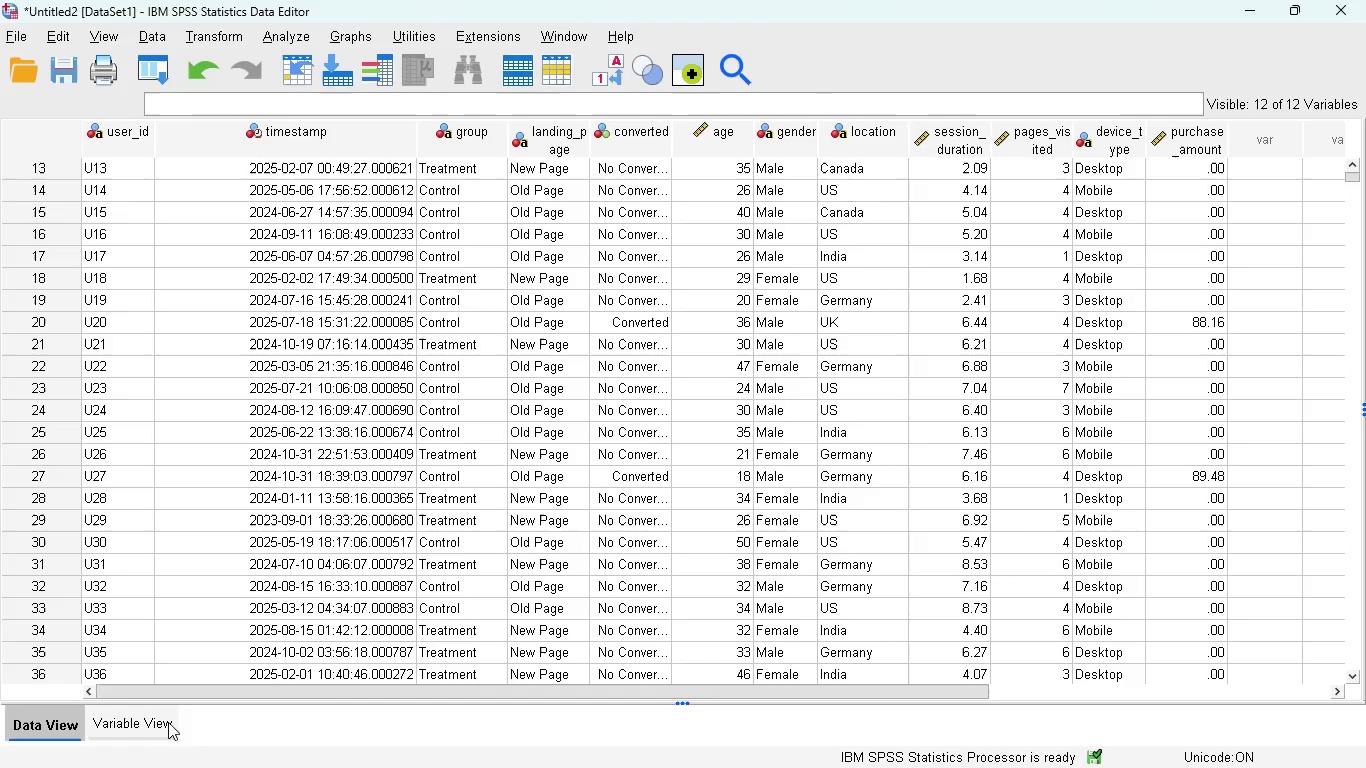 
left_click([167, 723])
 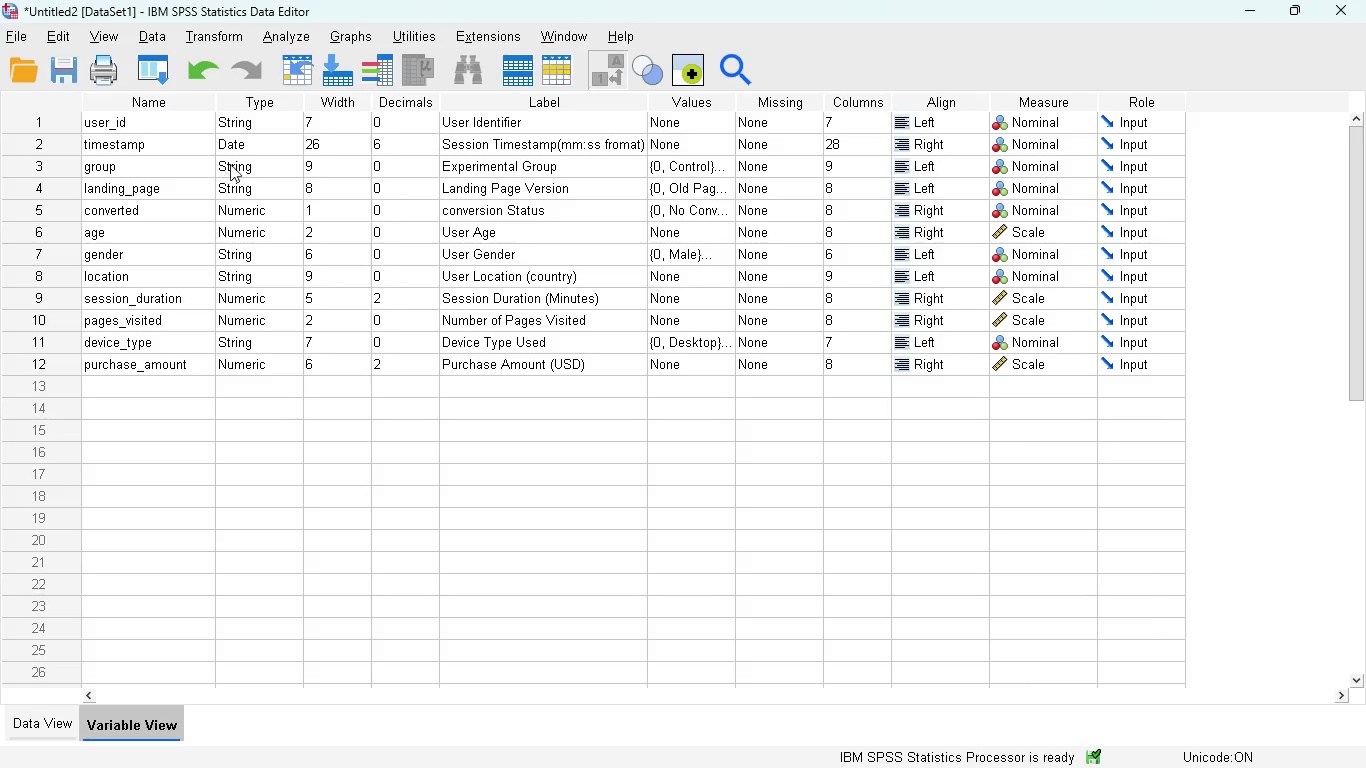 
left_click([237, 164])
 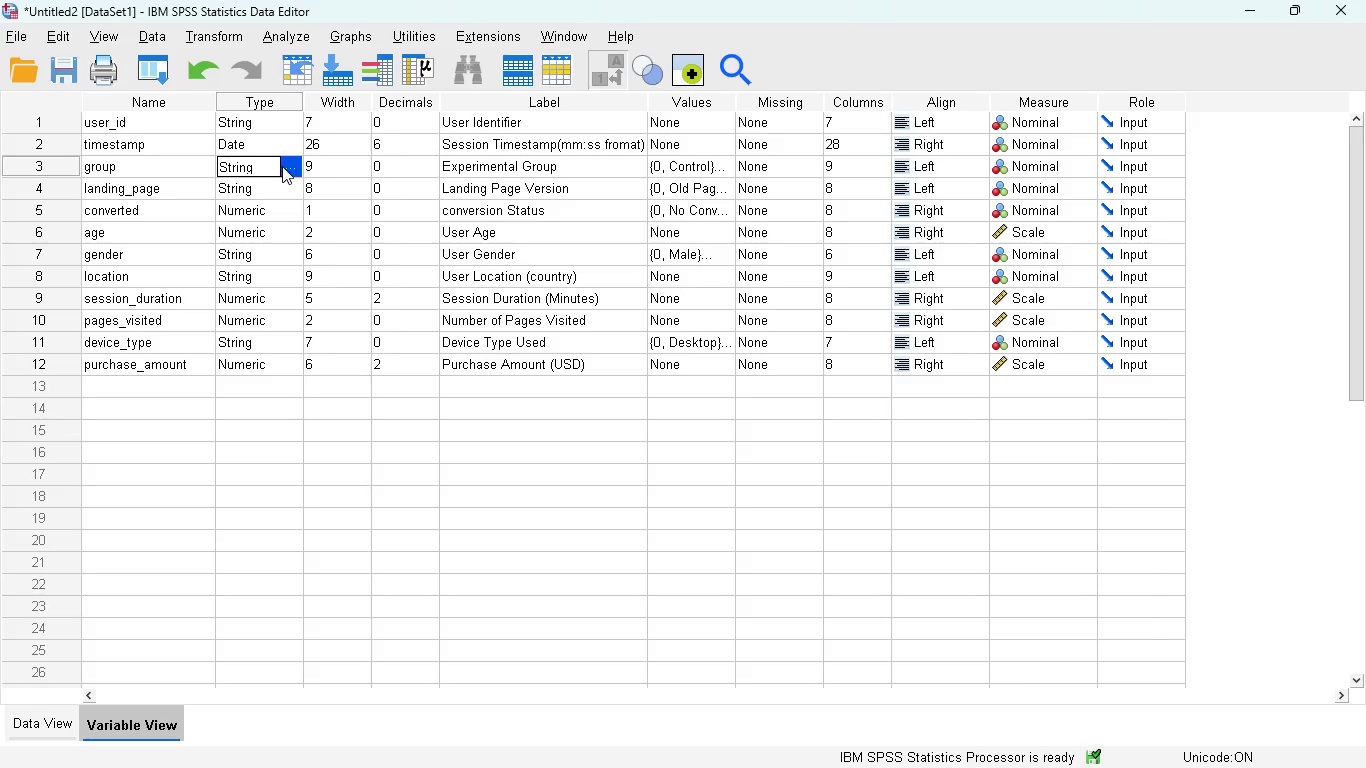 
left_click([284, 166])
 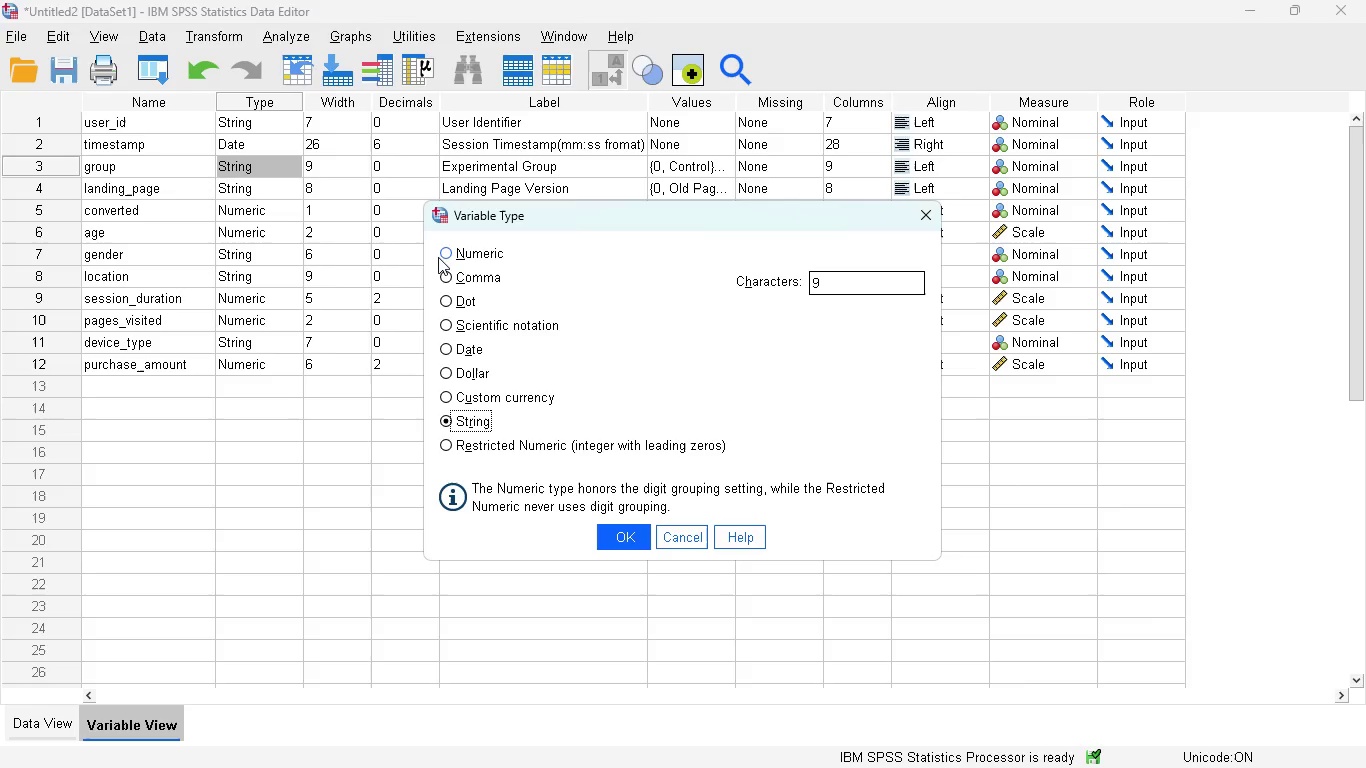 
left_click([438, 256])
 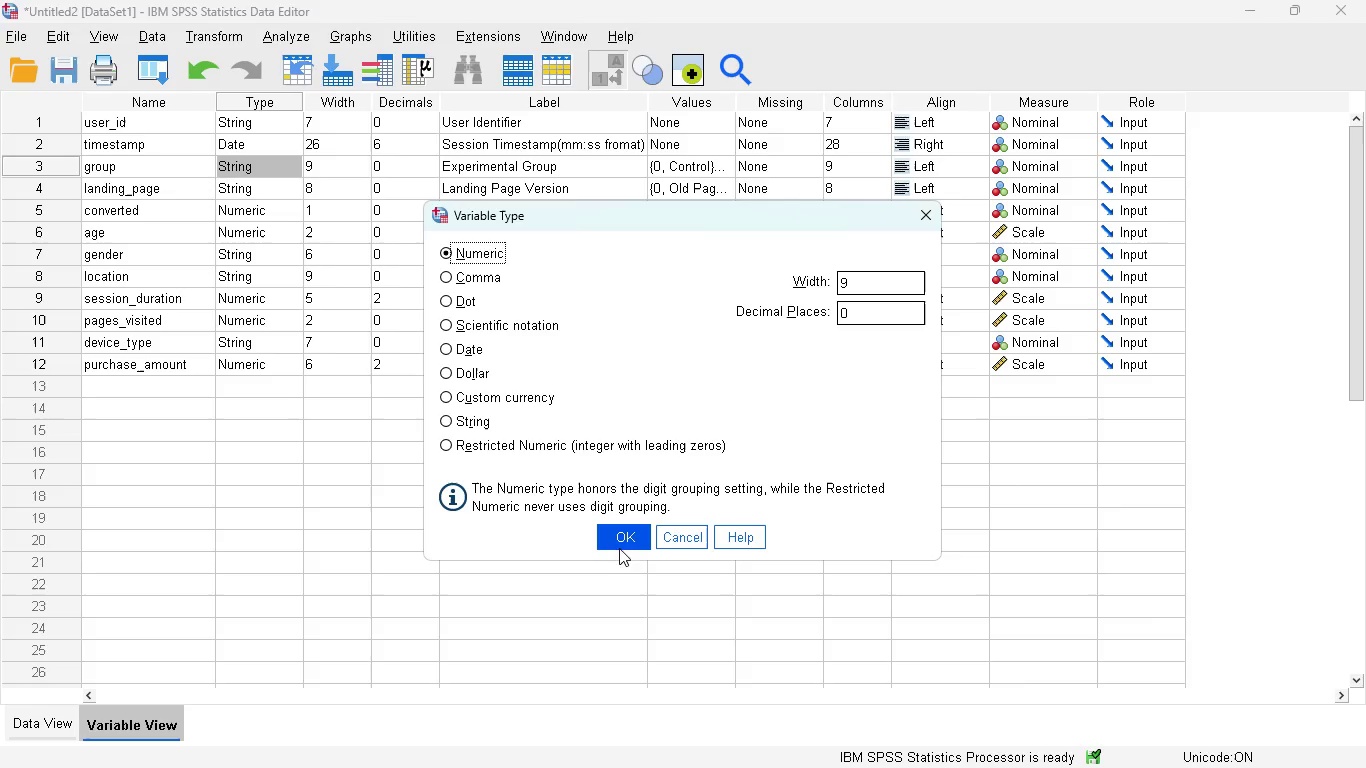 
left_click([616, 542])
 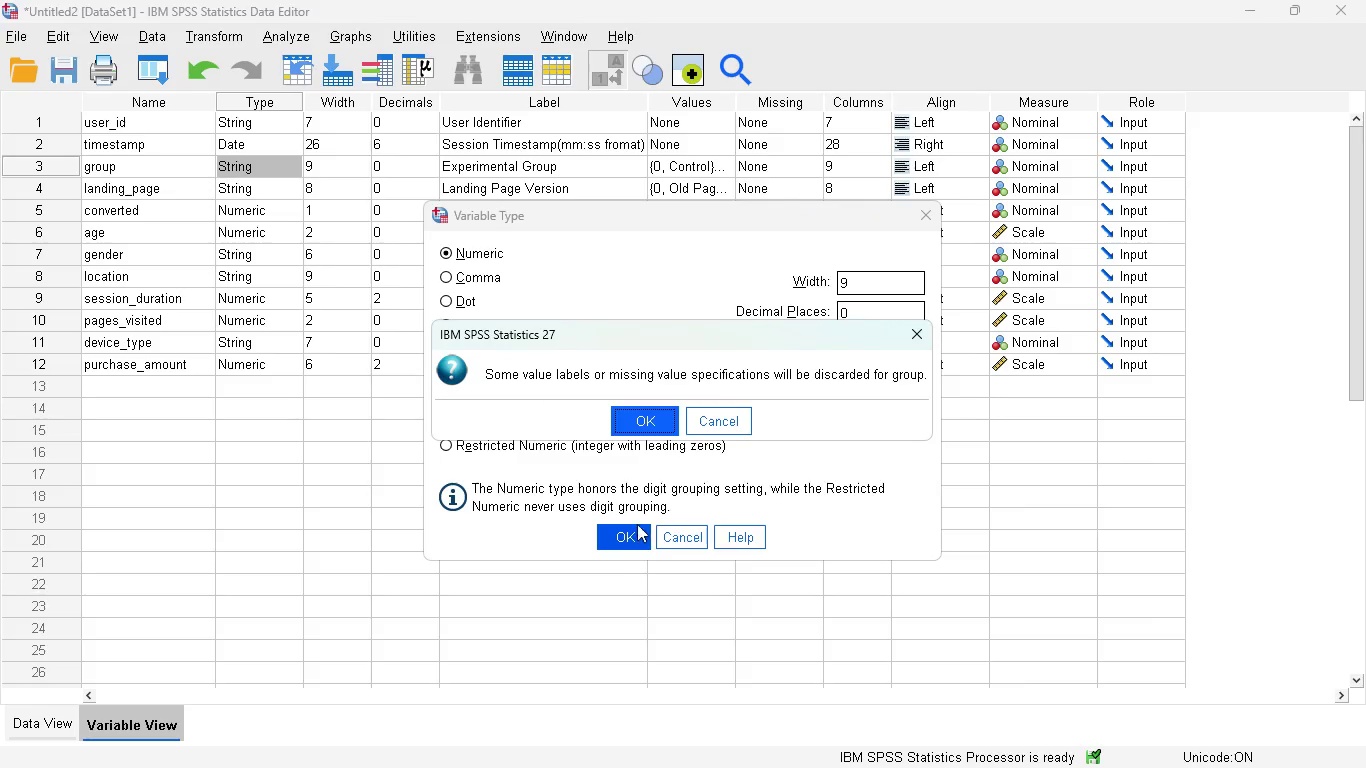 
wait(5.06)
 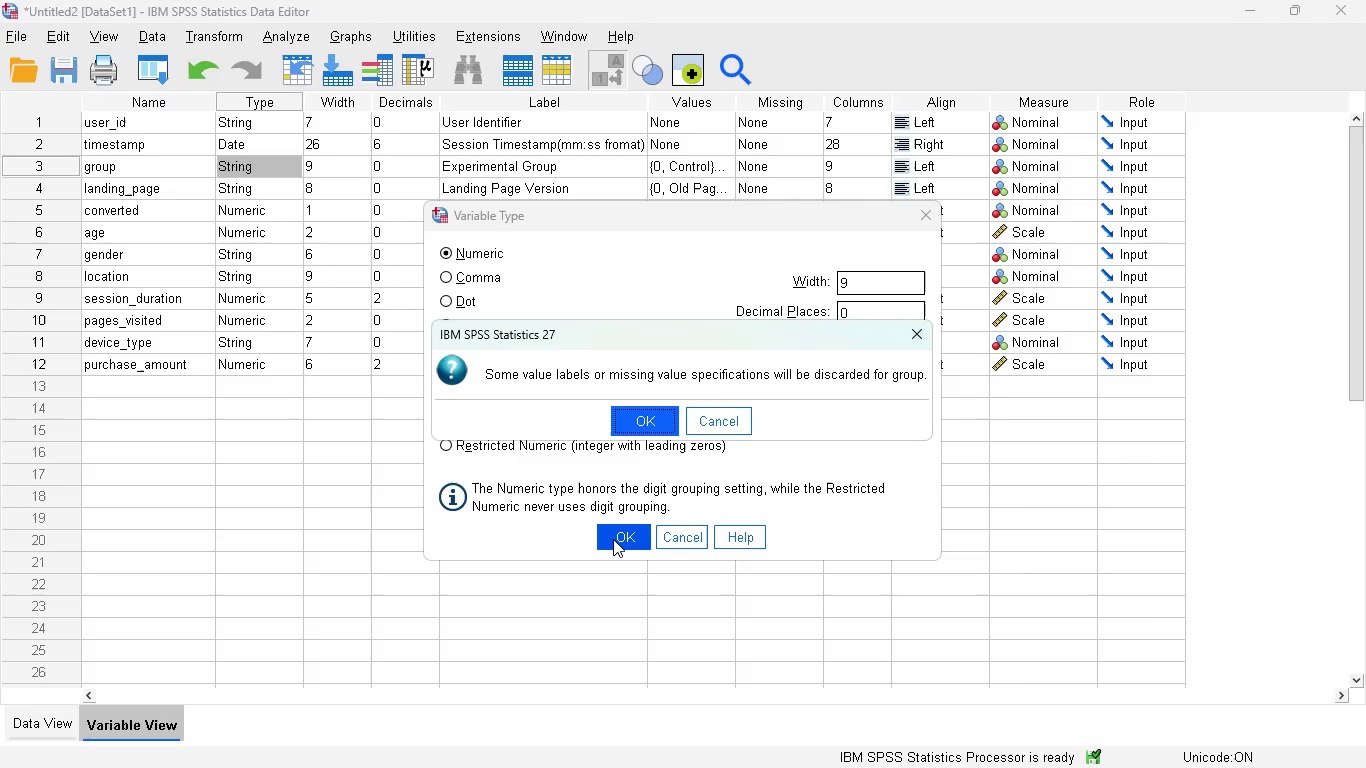 
left_click([627, 422])
 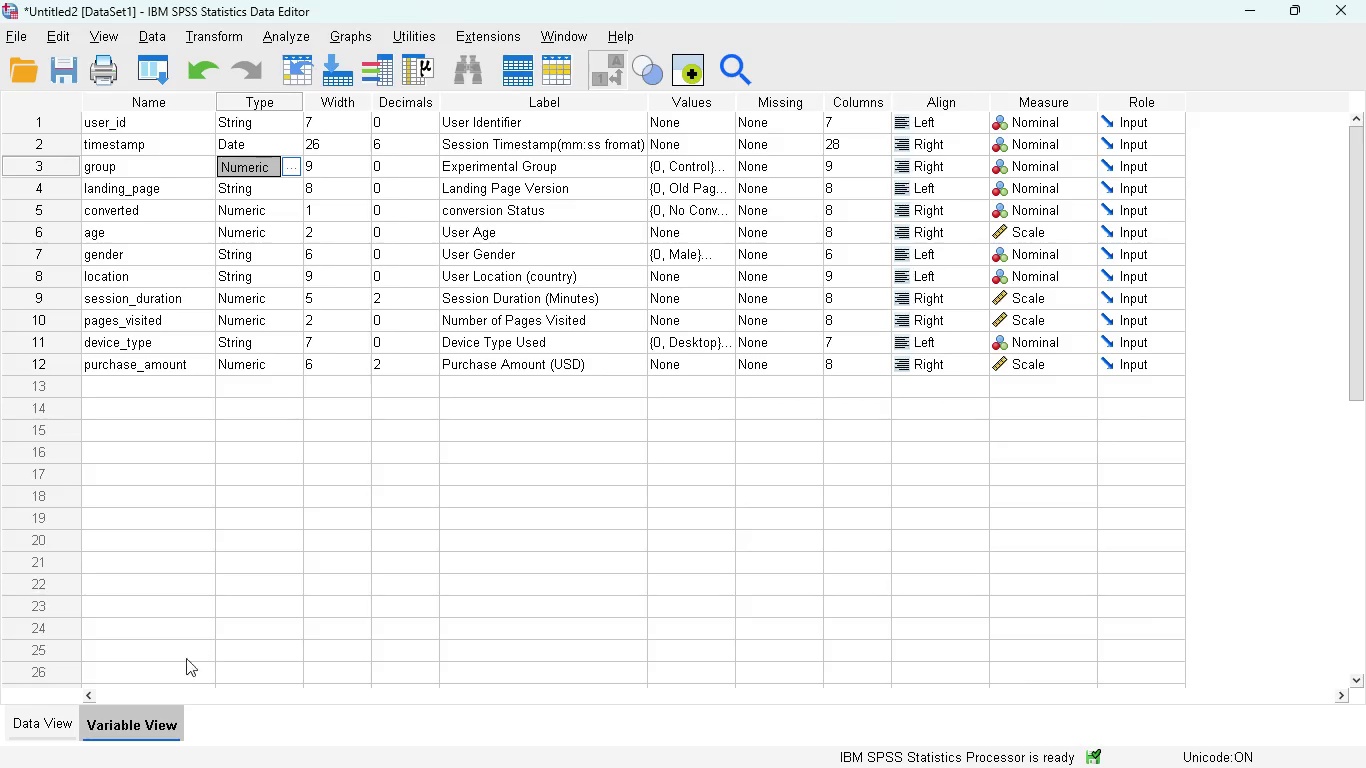 
left_click([36, 727])
 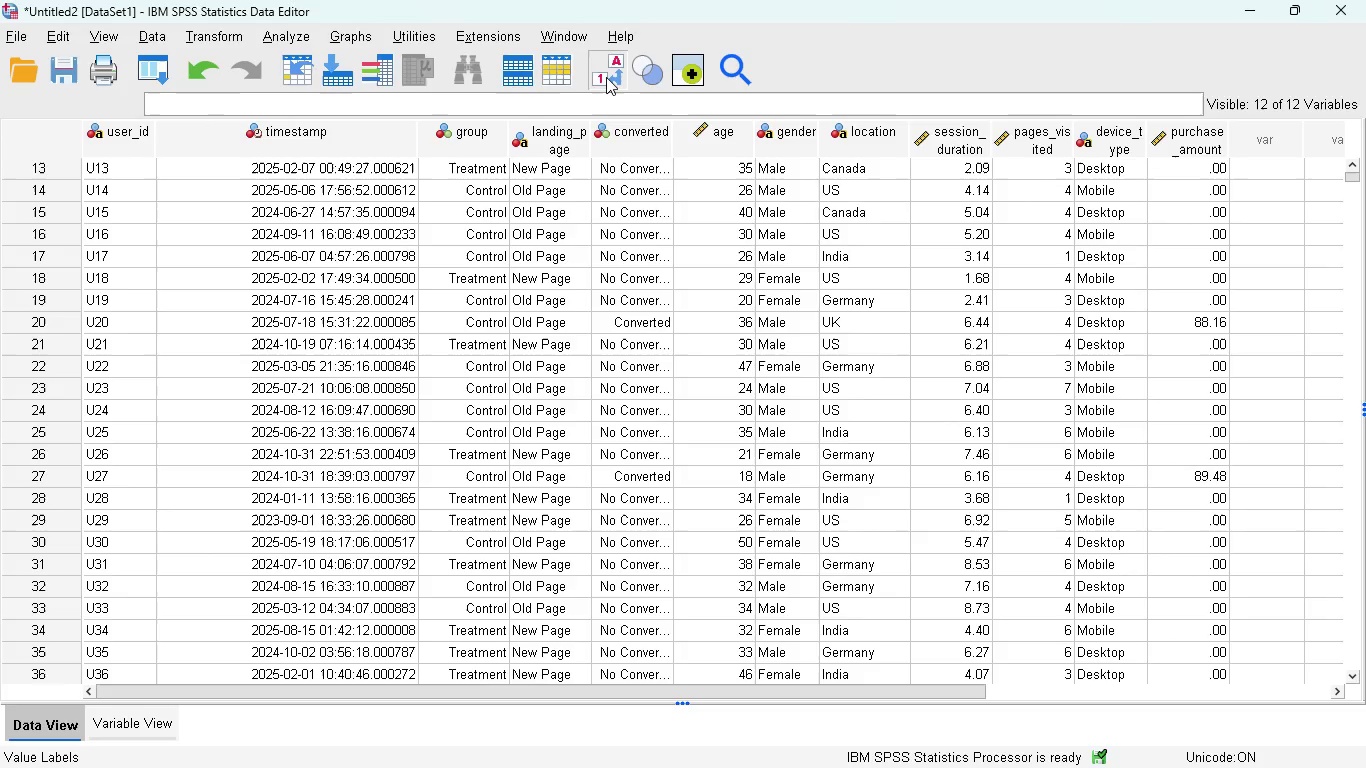 
left_click([606, 77])
 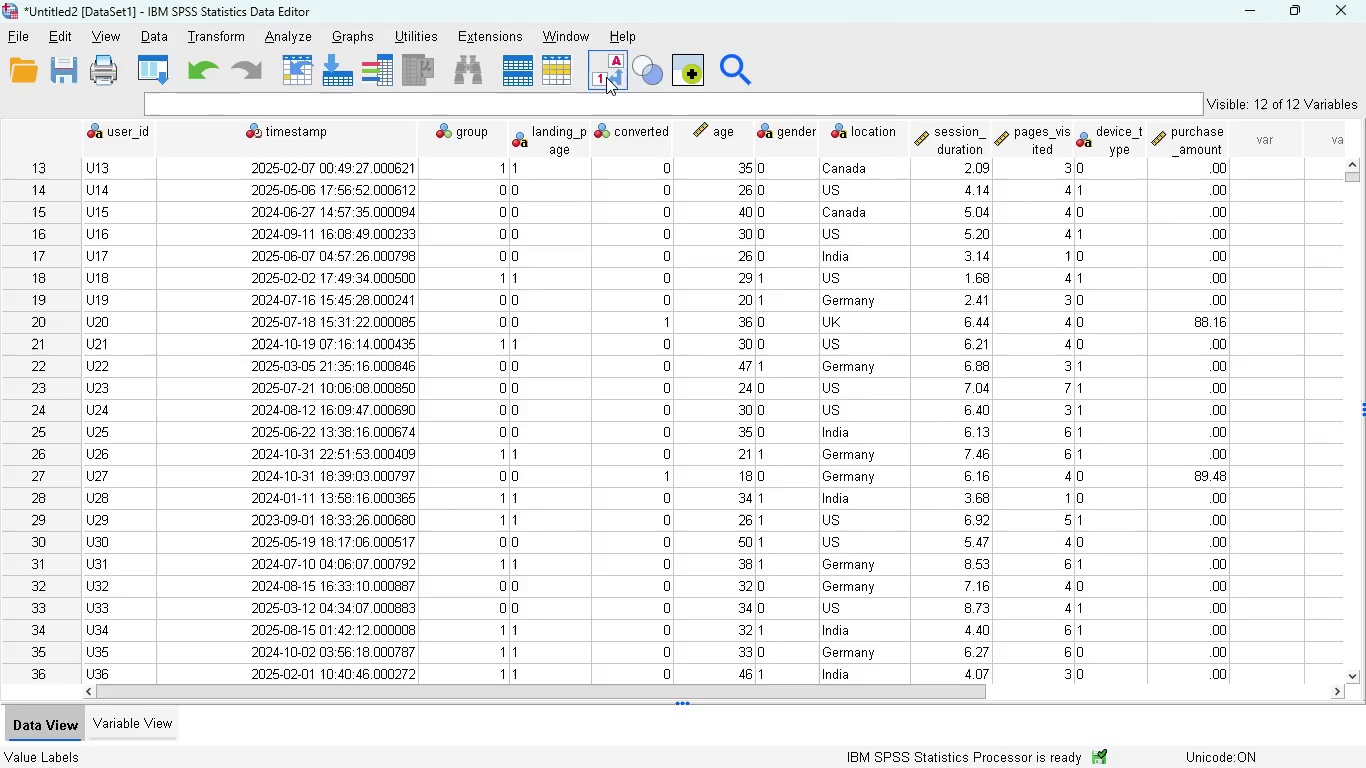 
left_click([606, 77])
 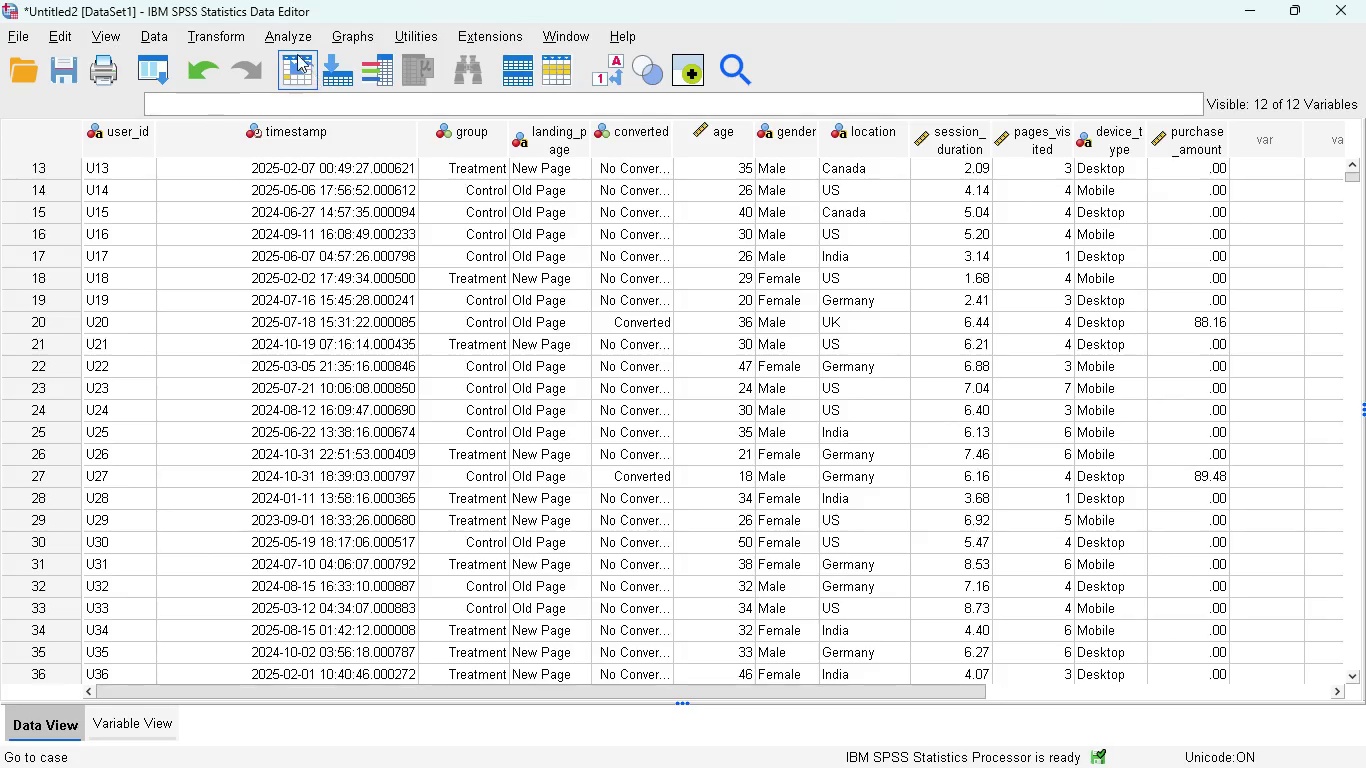 
left_click([293, 40])
 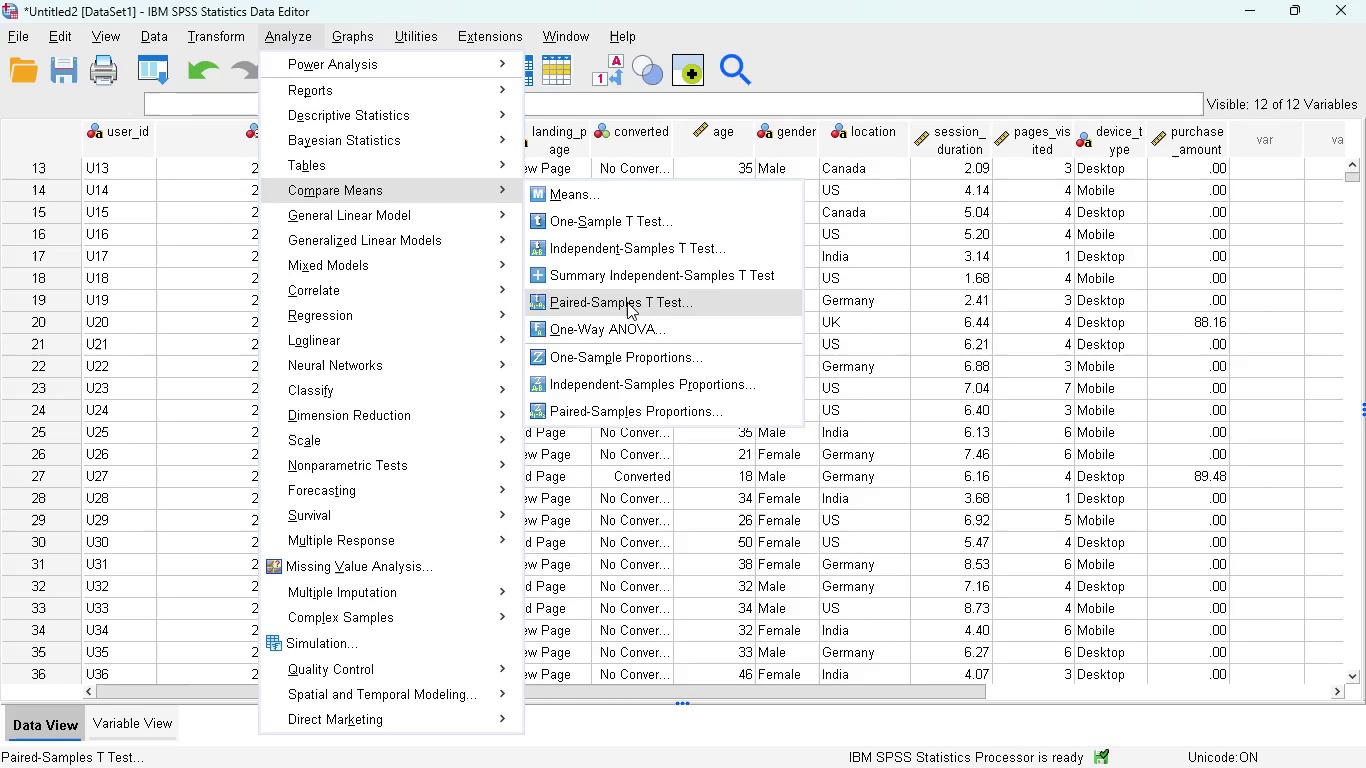 
mouse_move([678, 272])
 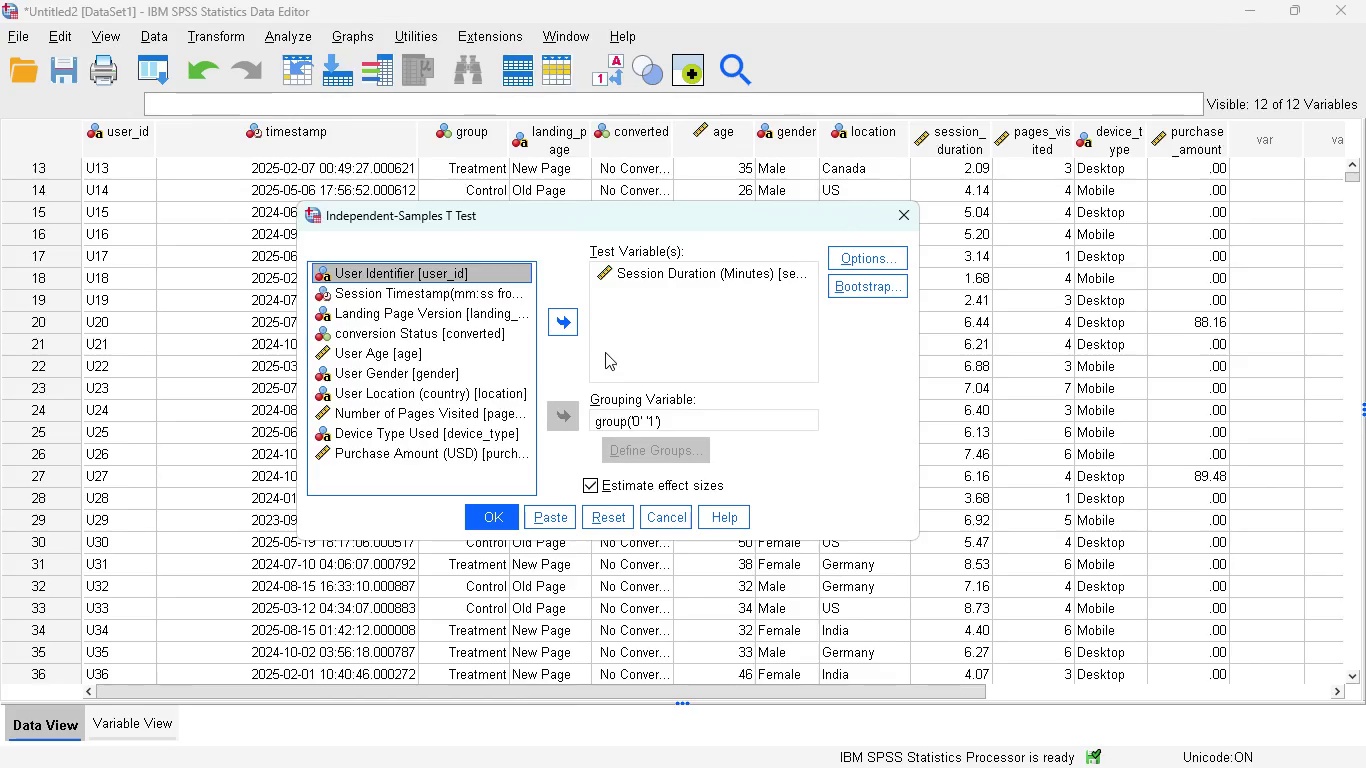 
left_click([629, 438])
 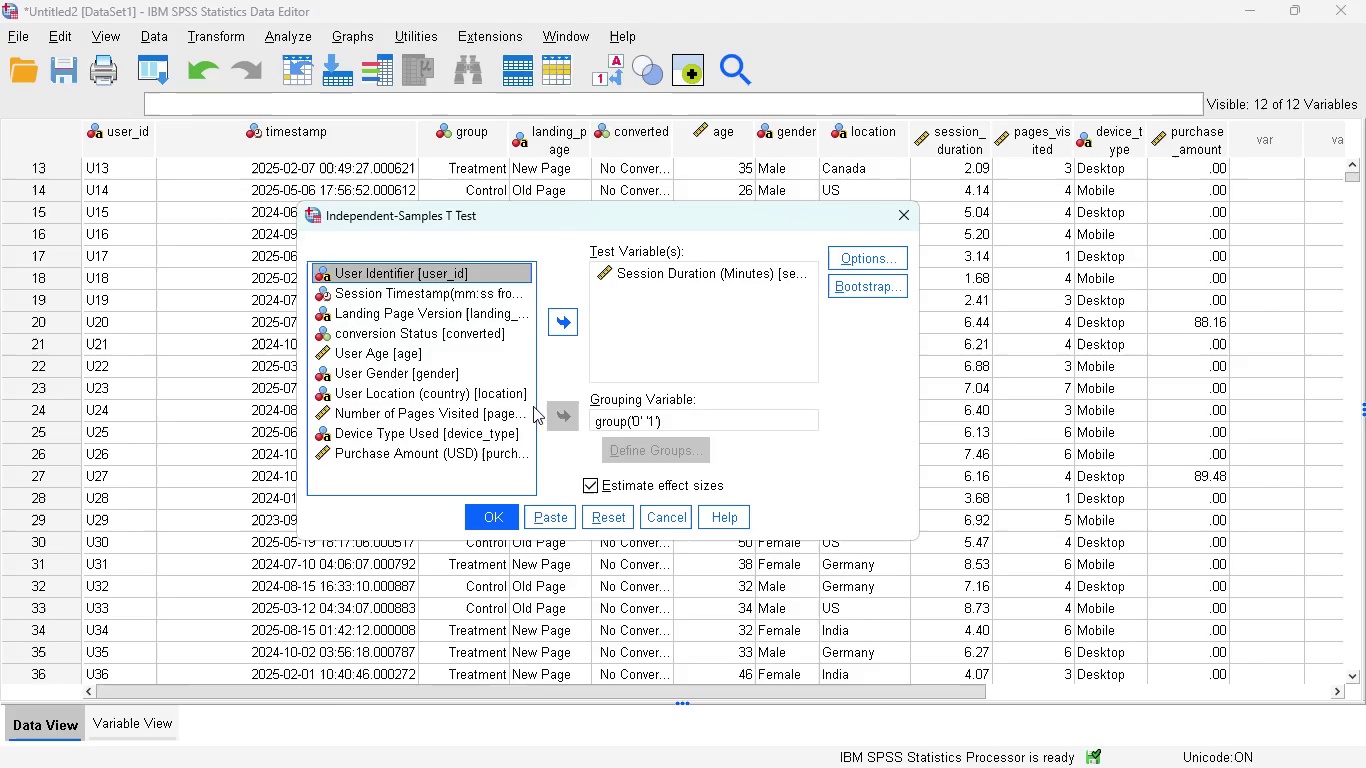 
wait(7.2)
 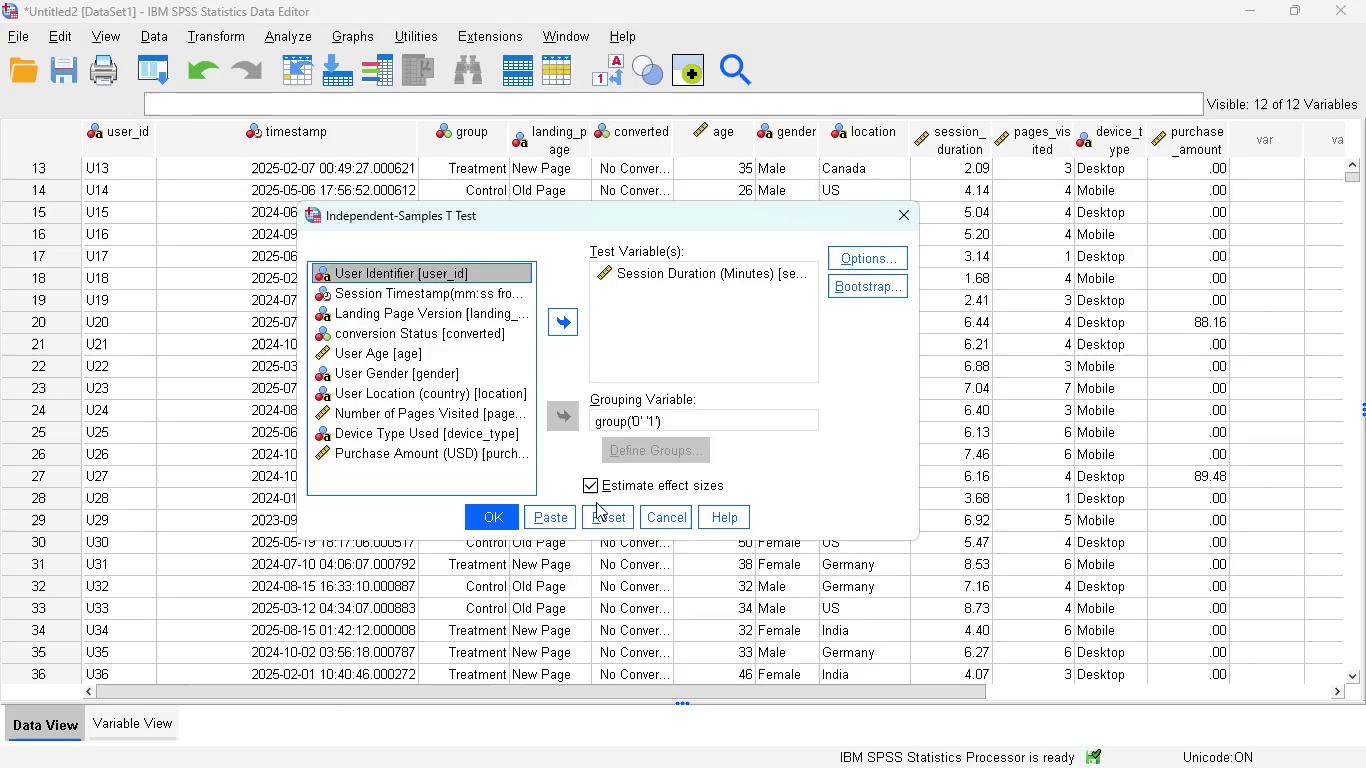 
left_click([391, 369])
 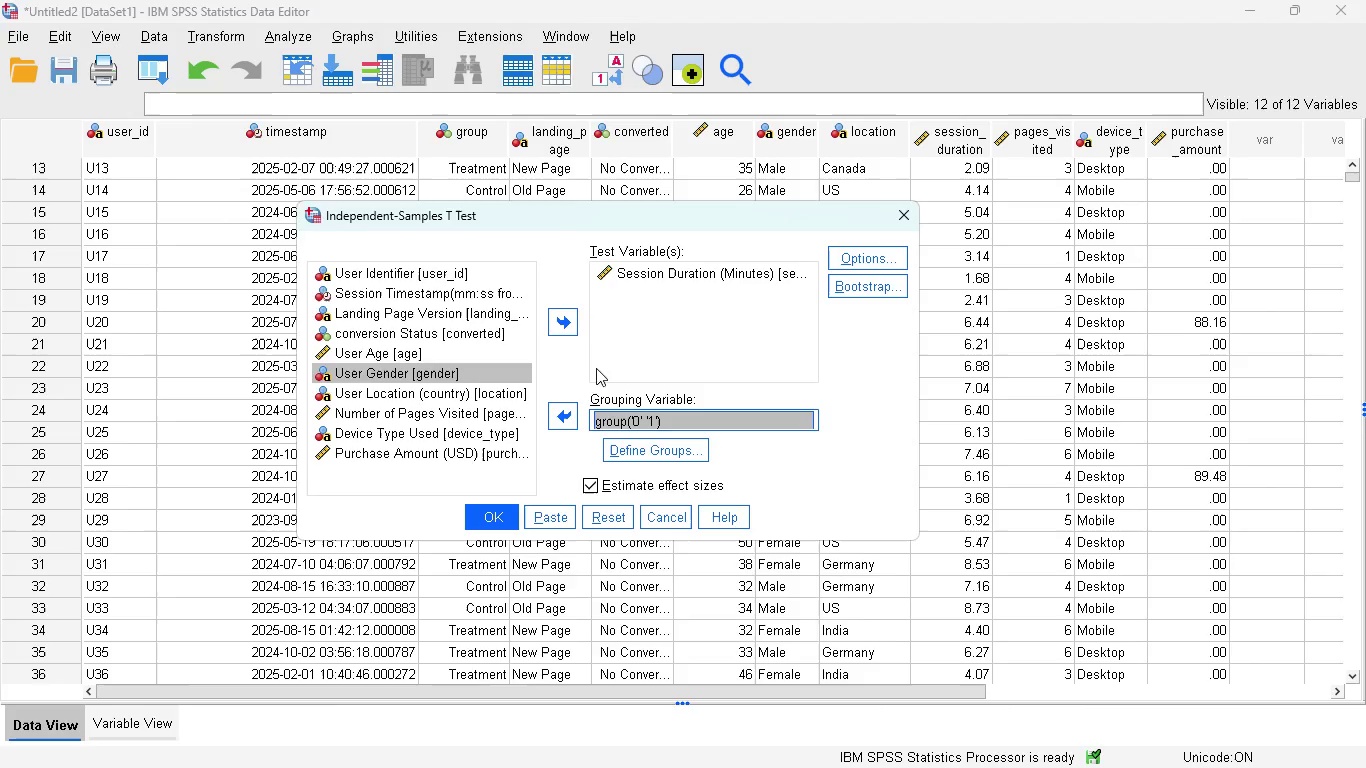 
left_click([566, 409])
 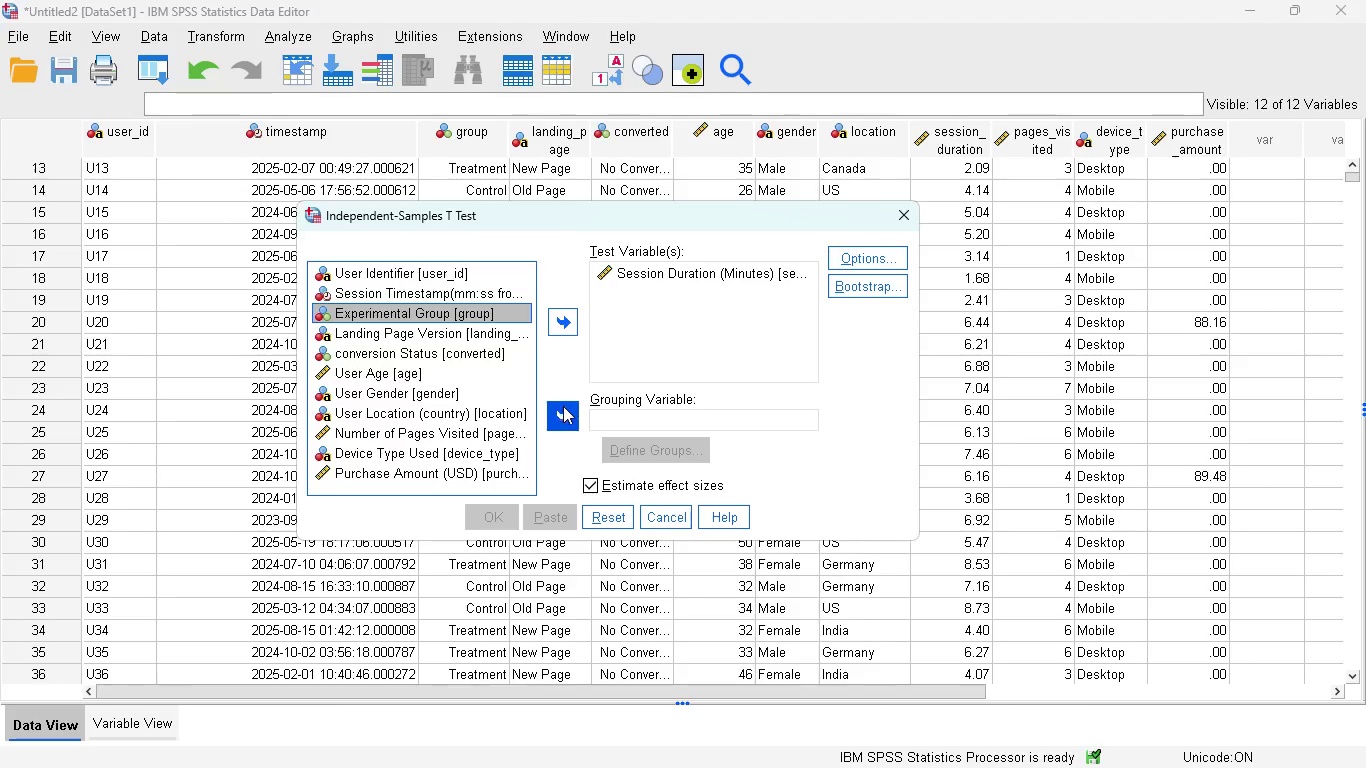 
left_click([566, 412])
 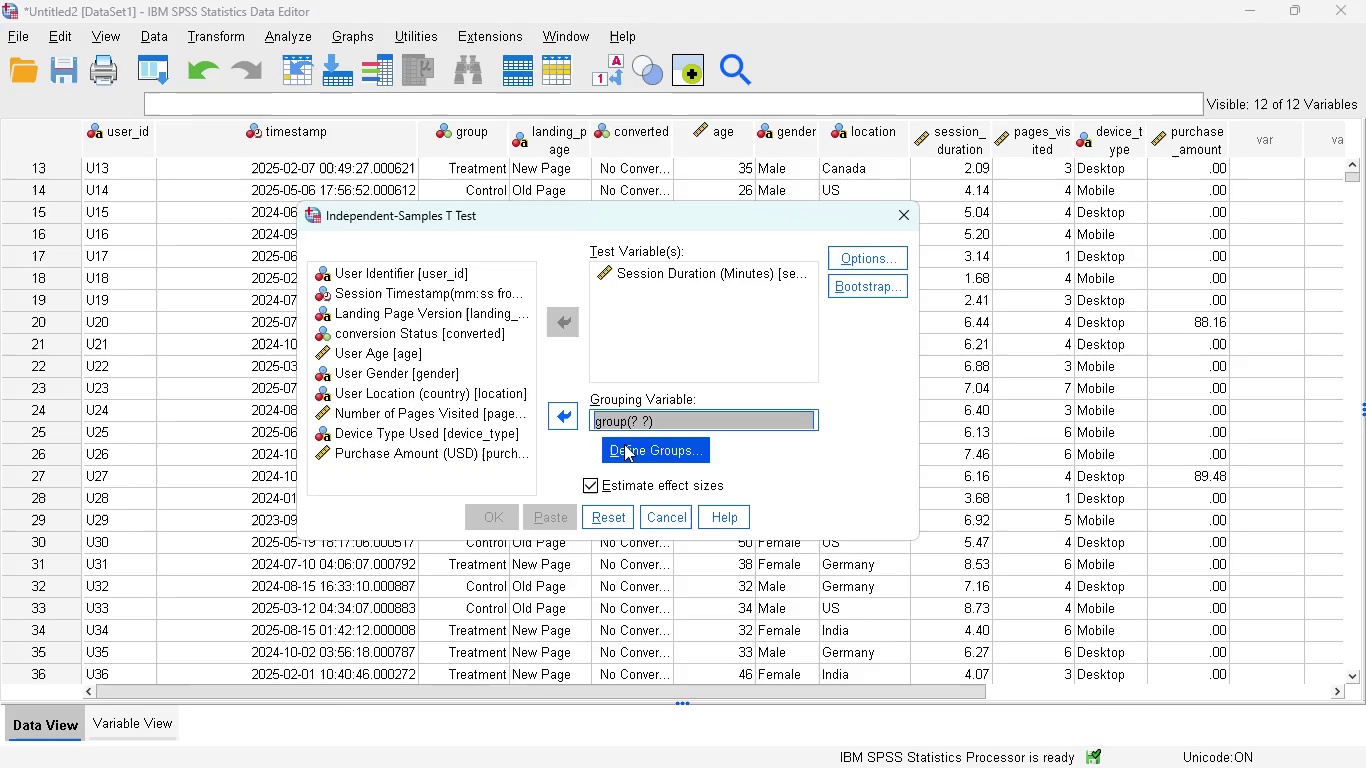 
left_click([629, 445])
 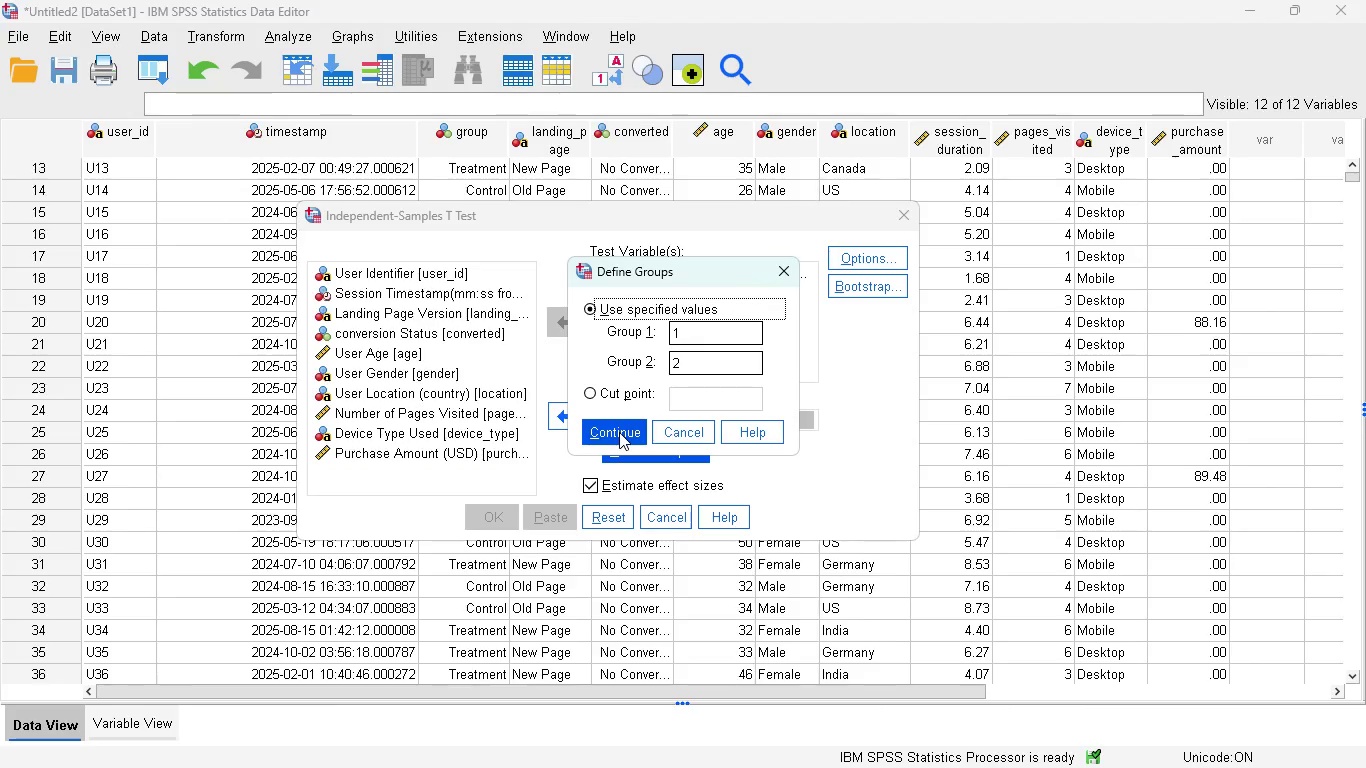 
left_click([619, 432])
 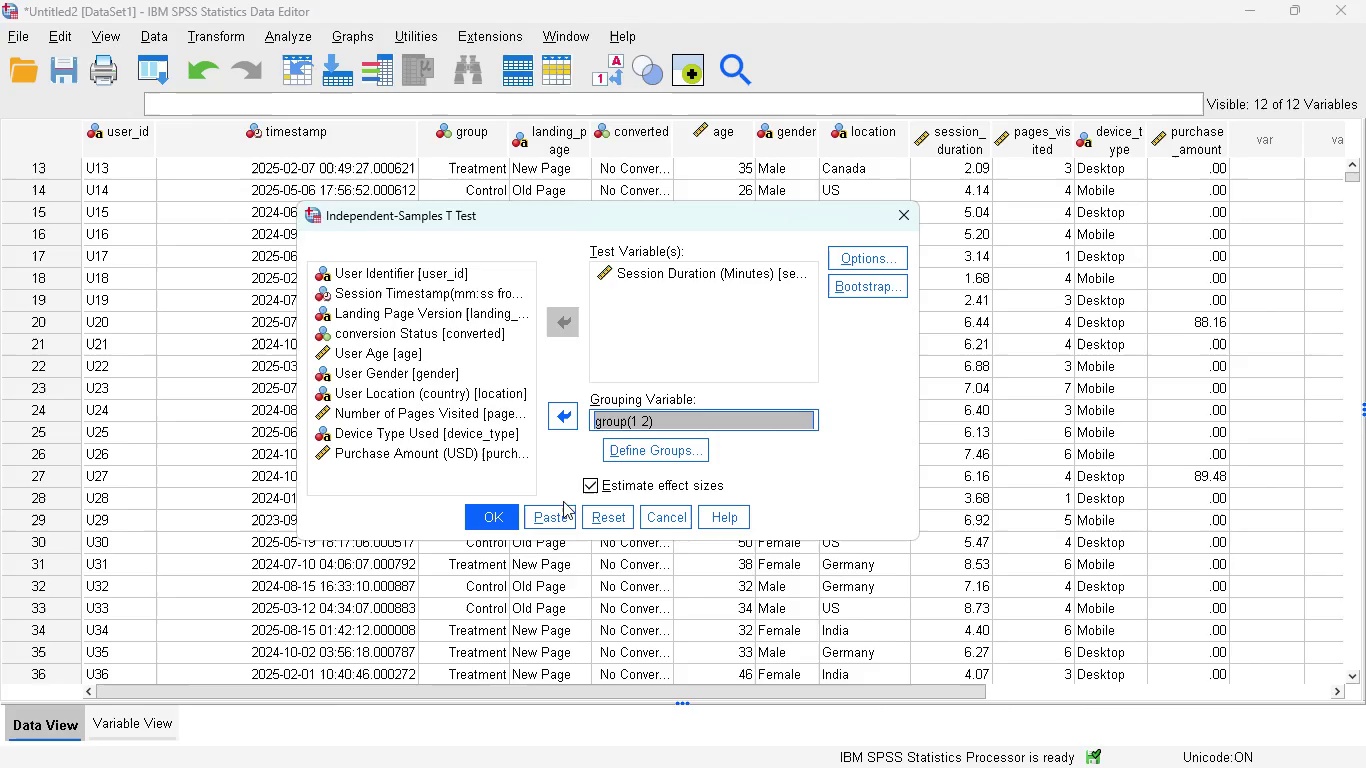 
wait(13.02)
 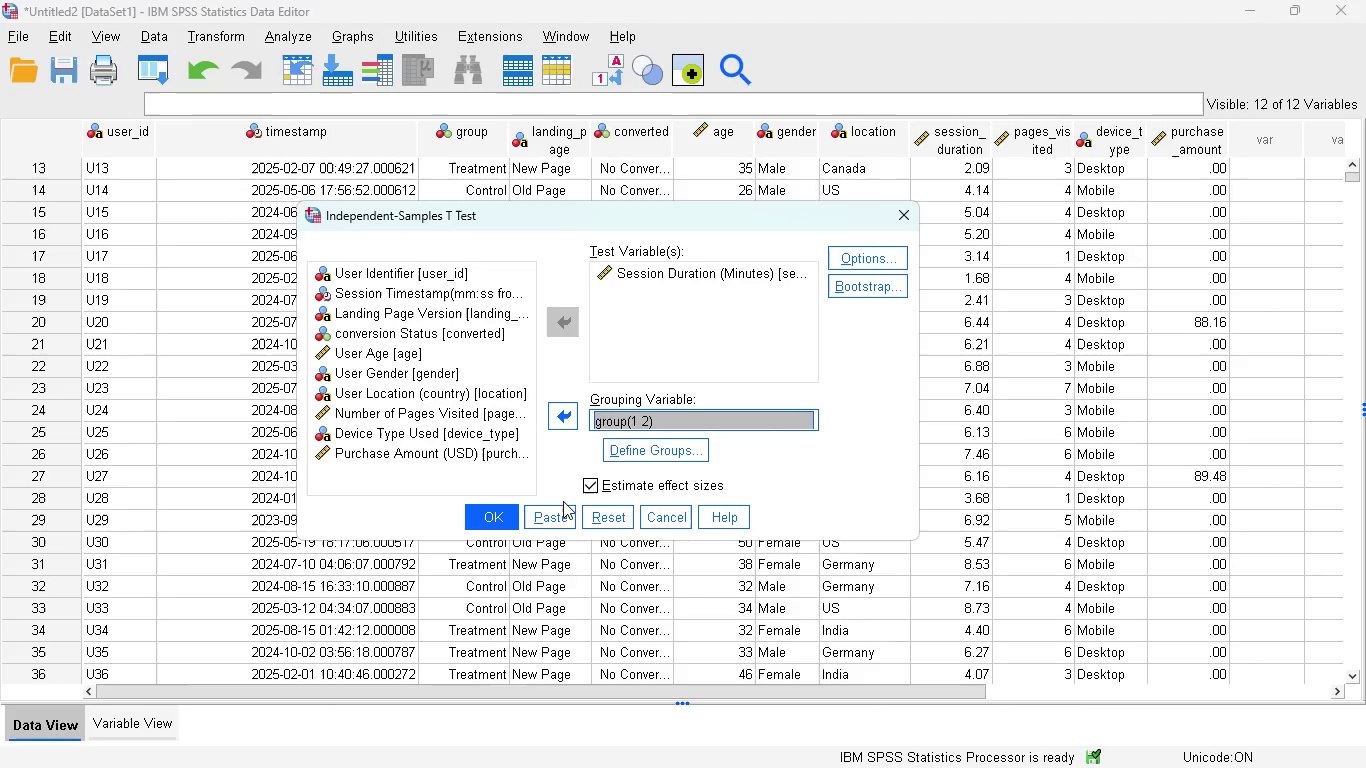 
left_click([552, 513])
 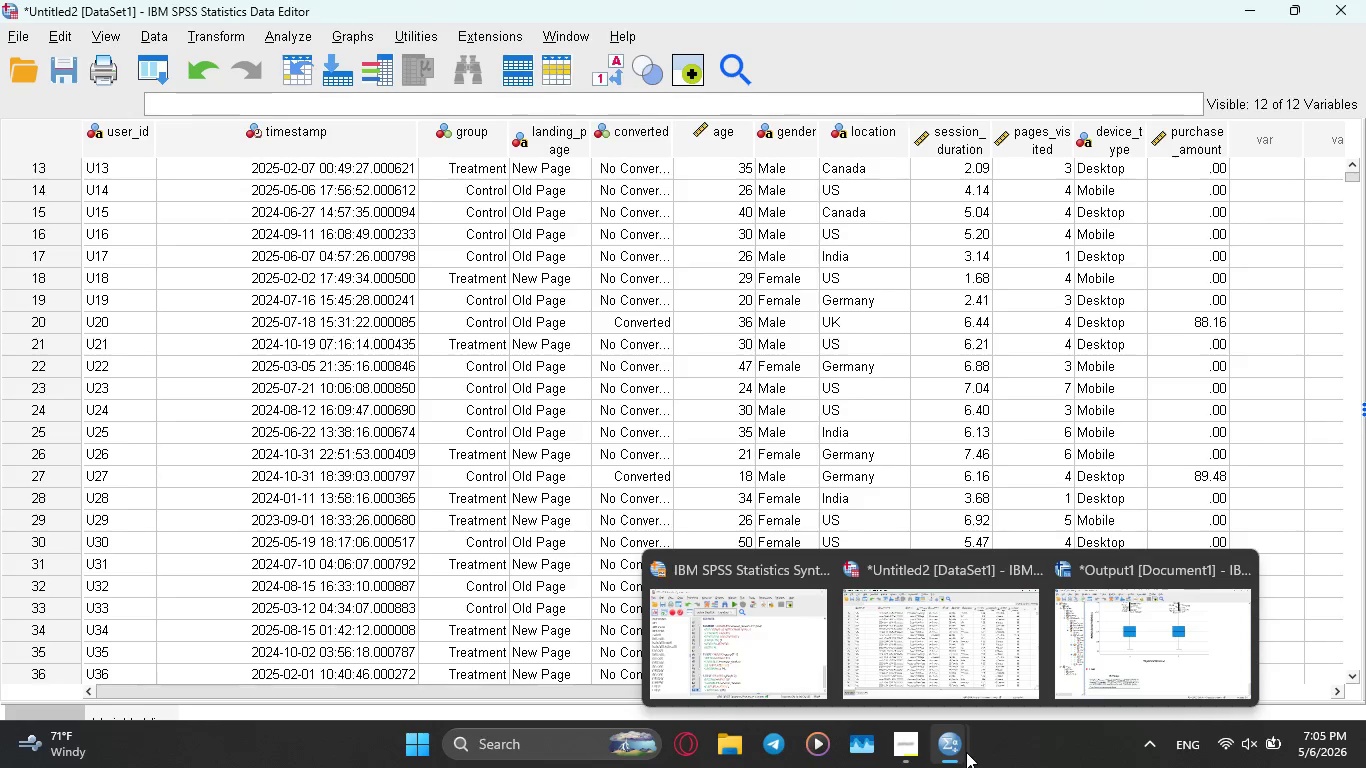 
left_click([801, 662])
 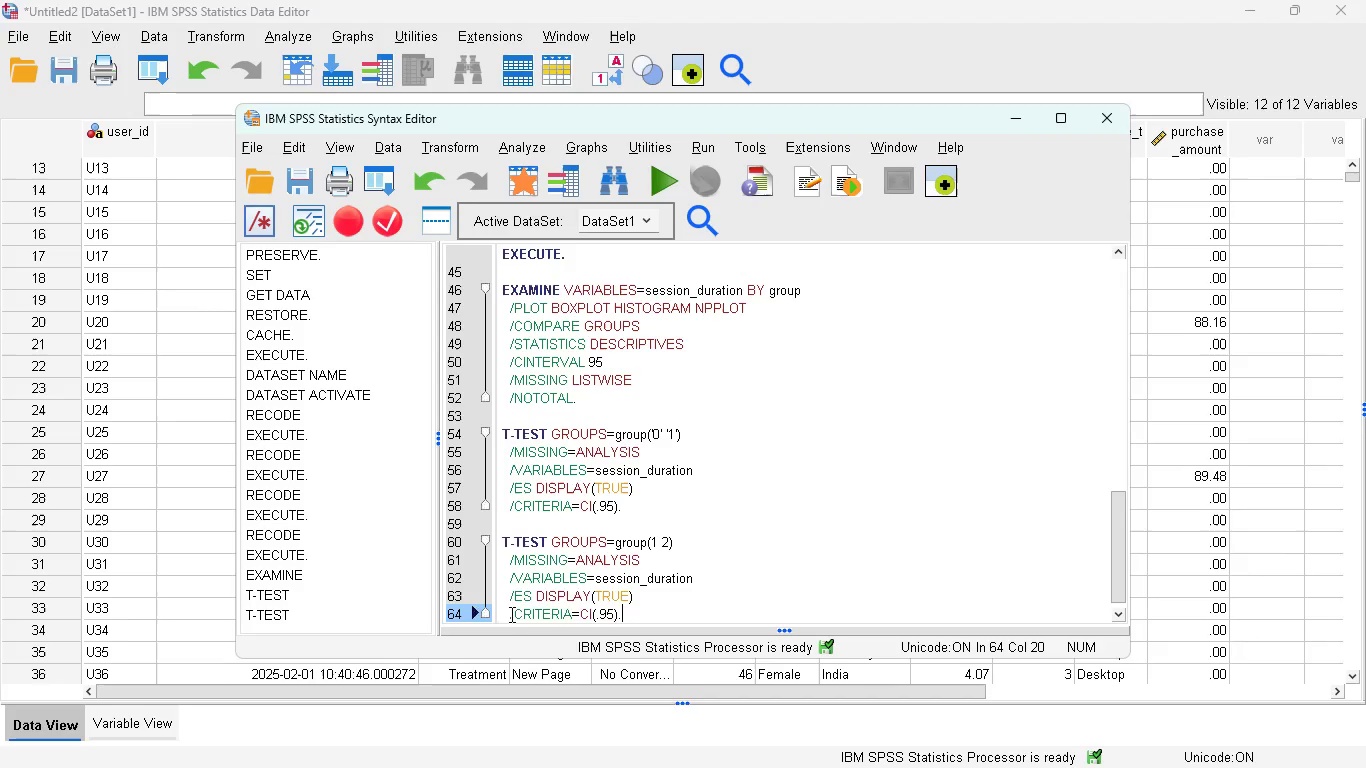 
scroll: coordinate [512, 618], scroll_direction: down, amount: 3.0
 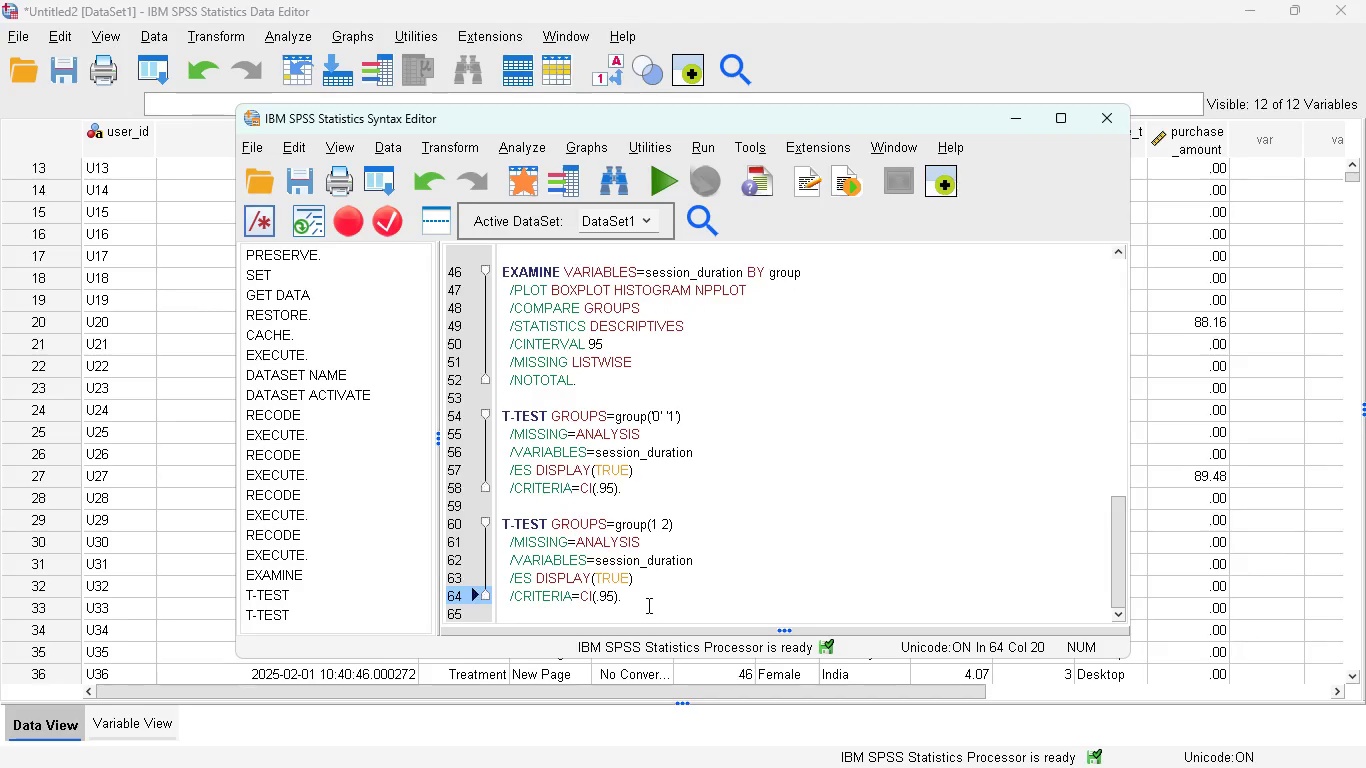 
left_click_drag(start_coordinate=[647, 605], to_coordinate=[484, 514])
 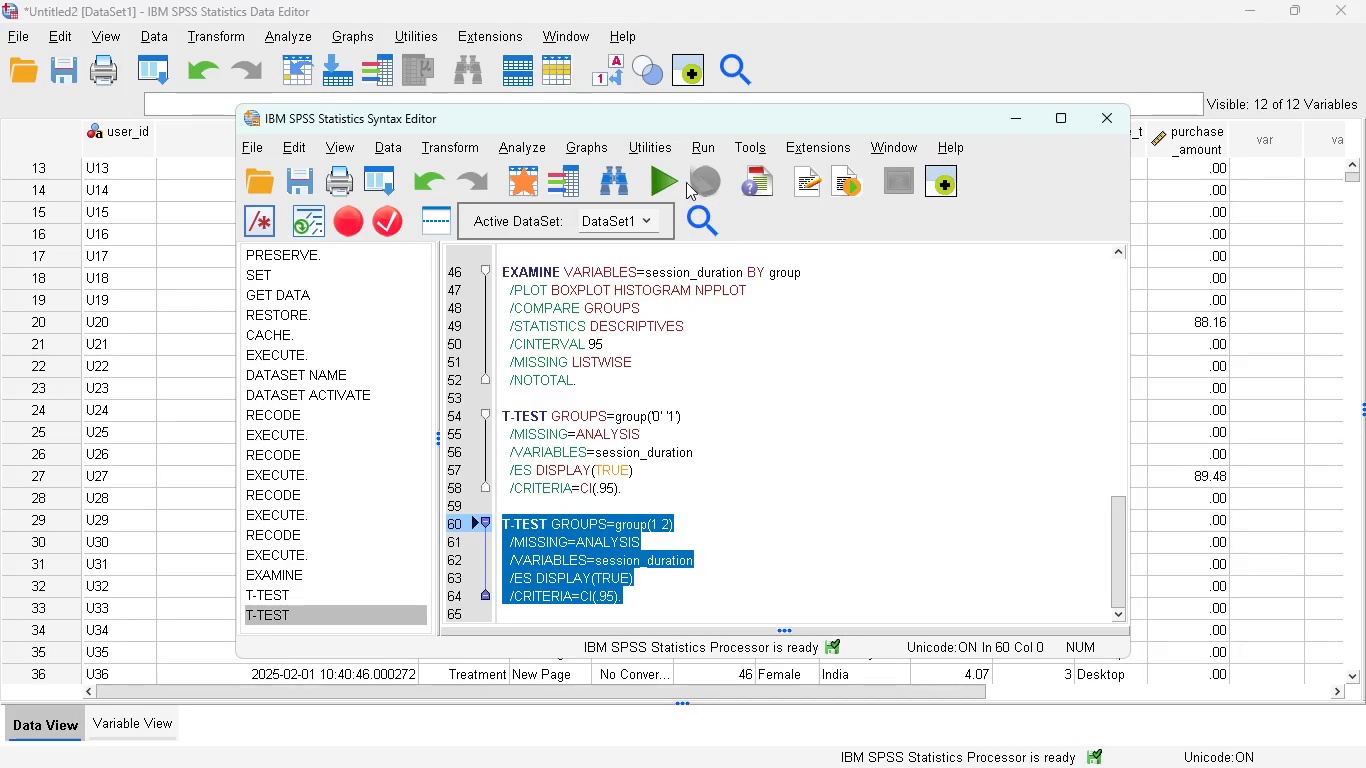 
left_click([667, 180])
 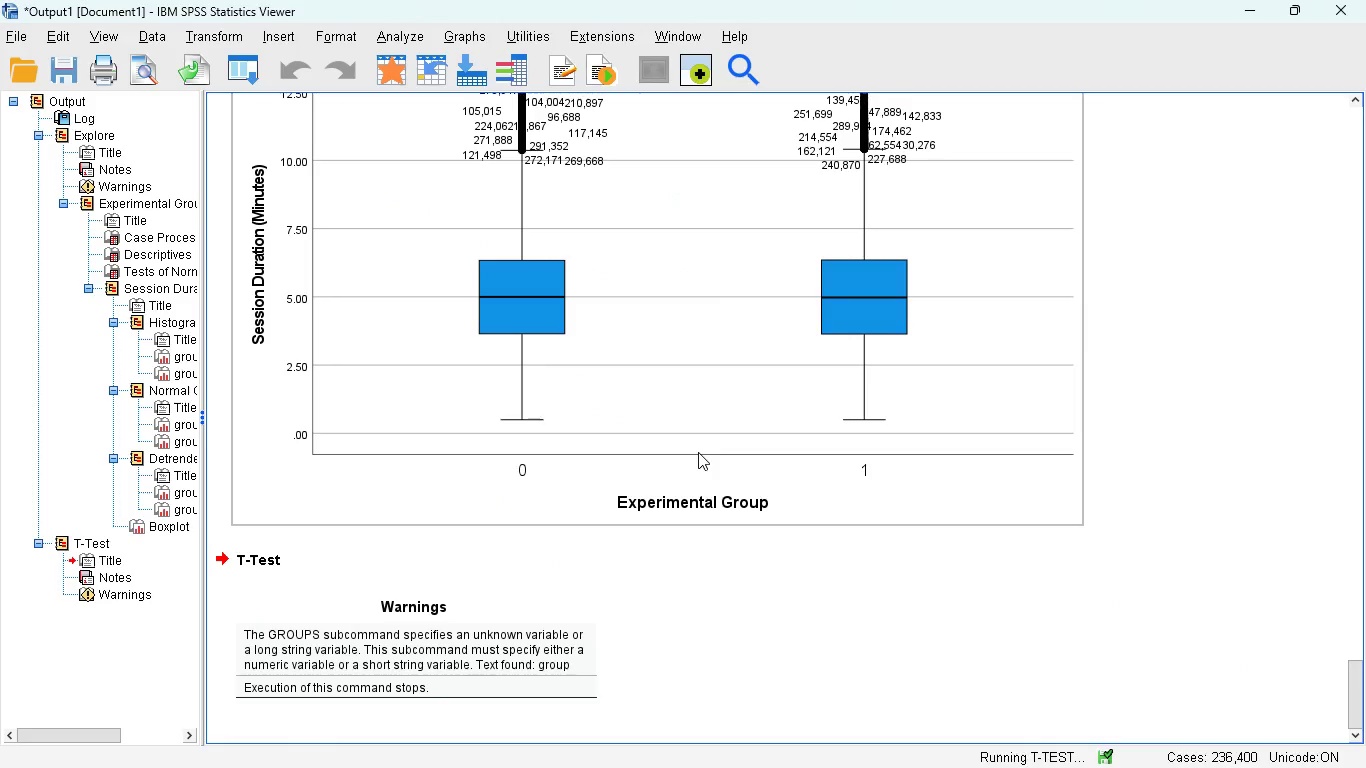 
scroll: coordinate [698, 453], scroll_direction: down, amount: 2.0
 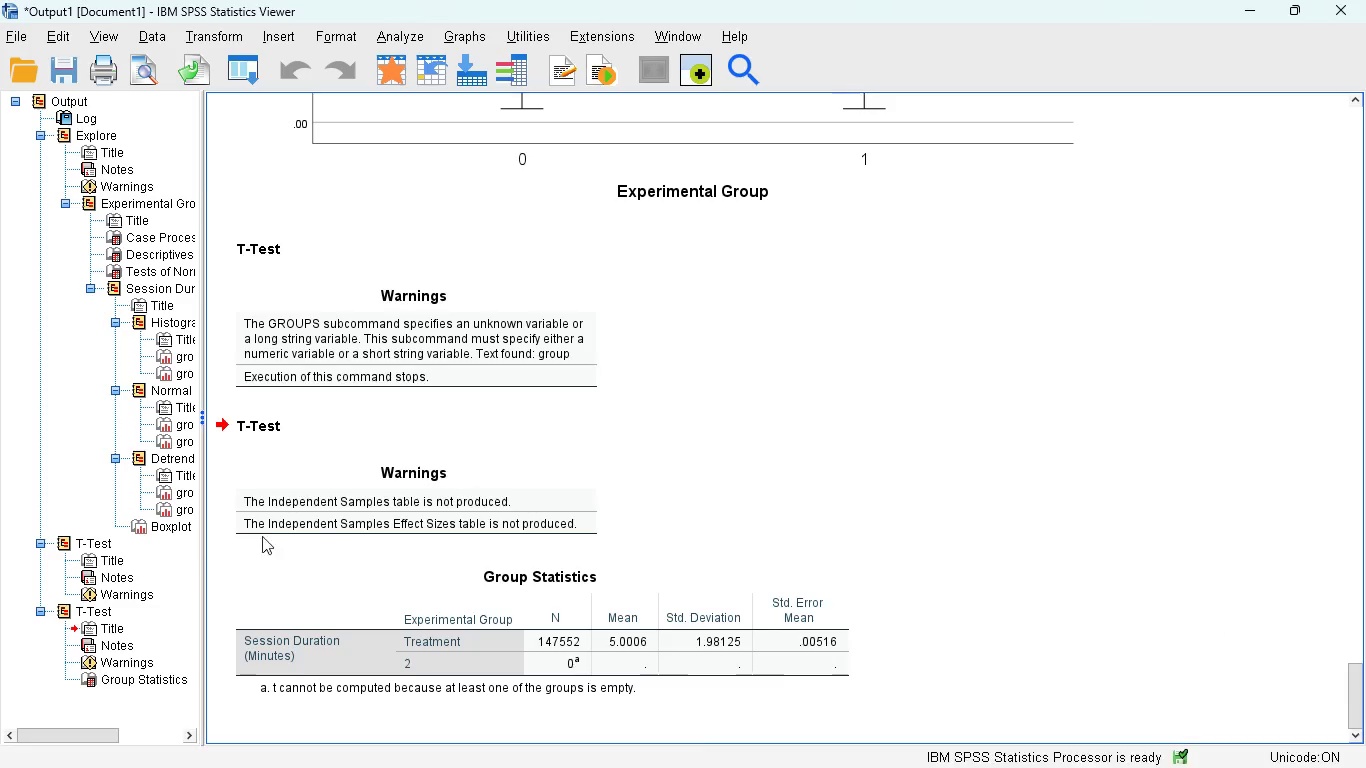 
wait(5.09)
 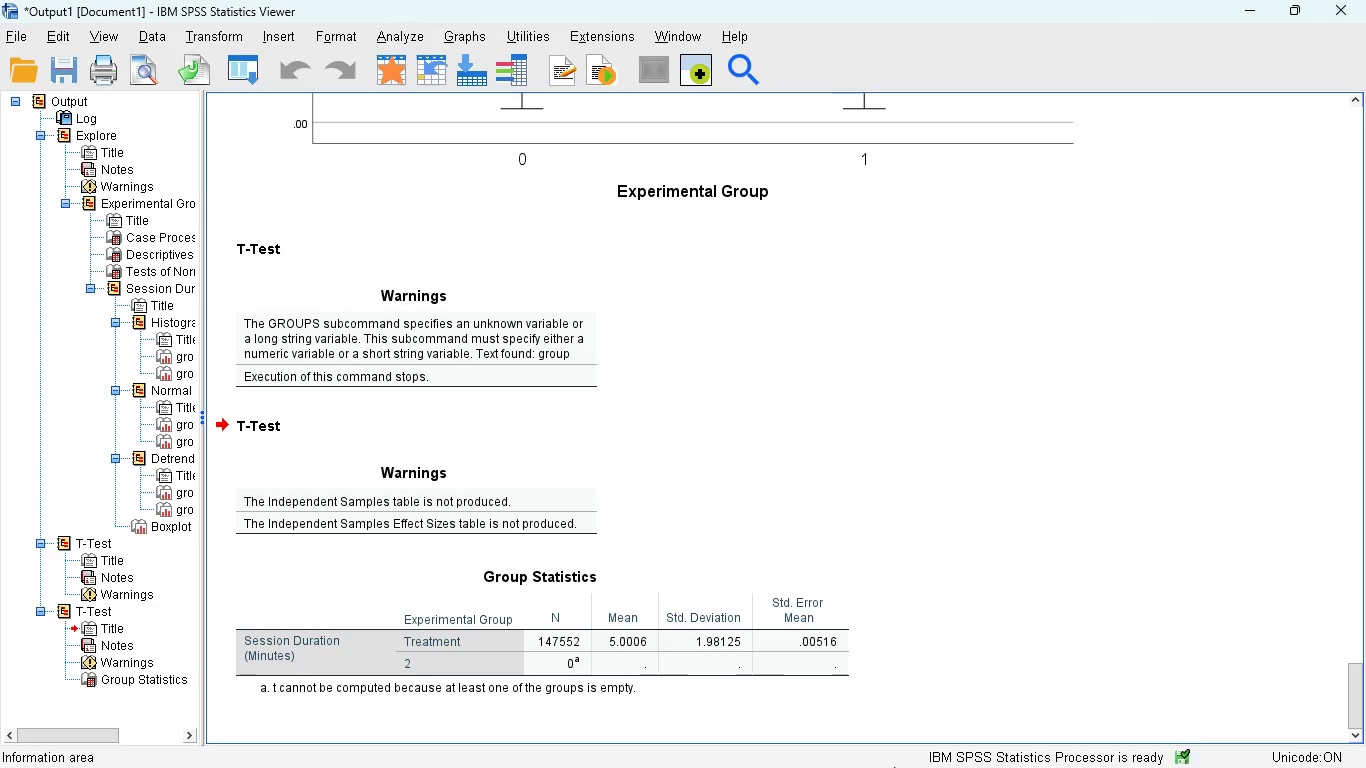 
left_click([98, 544])
 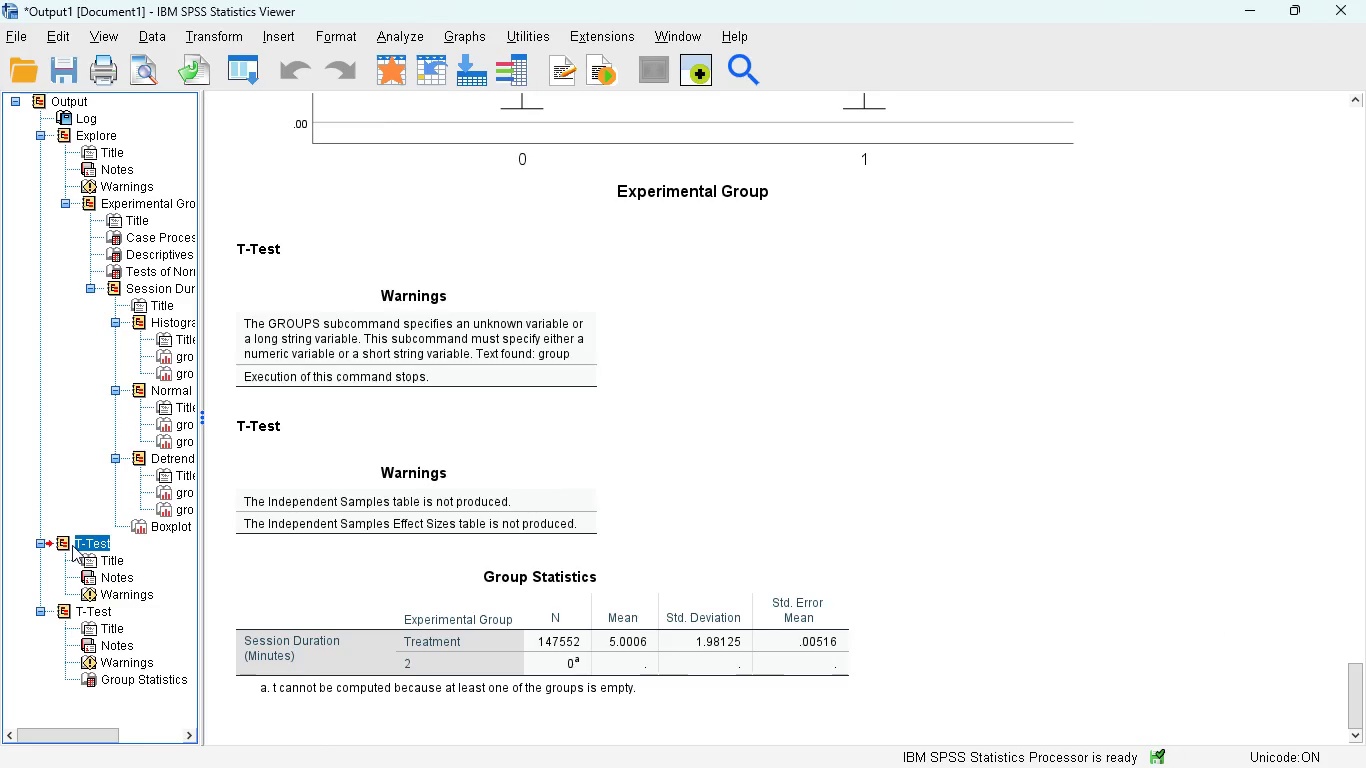 
left_click([63, 545])
 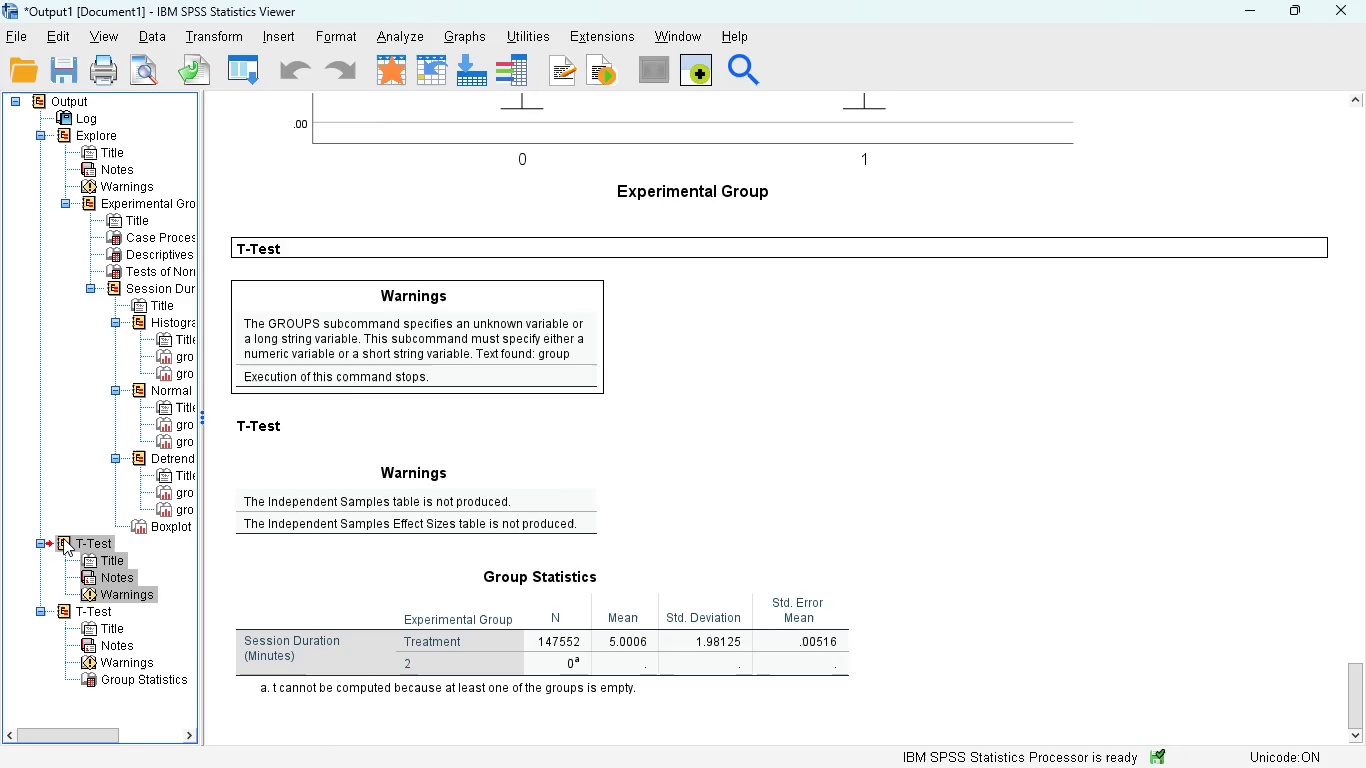 
key(Delete)
 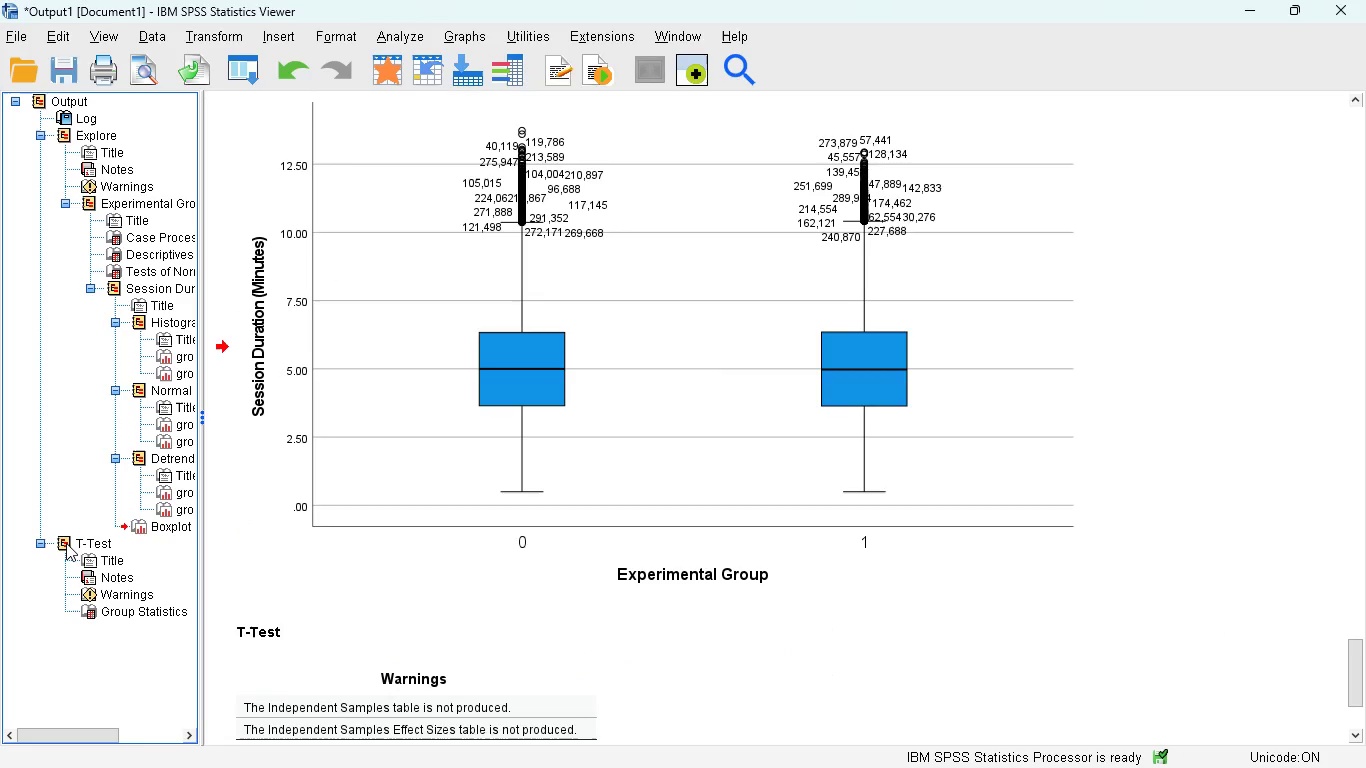 
left_click([66, 543])
 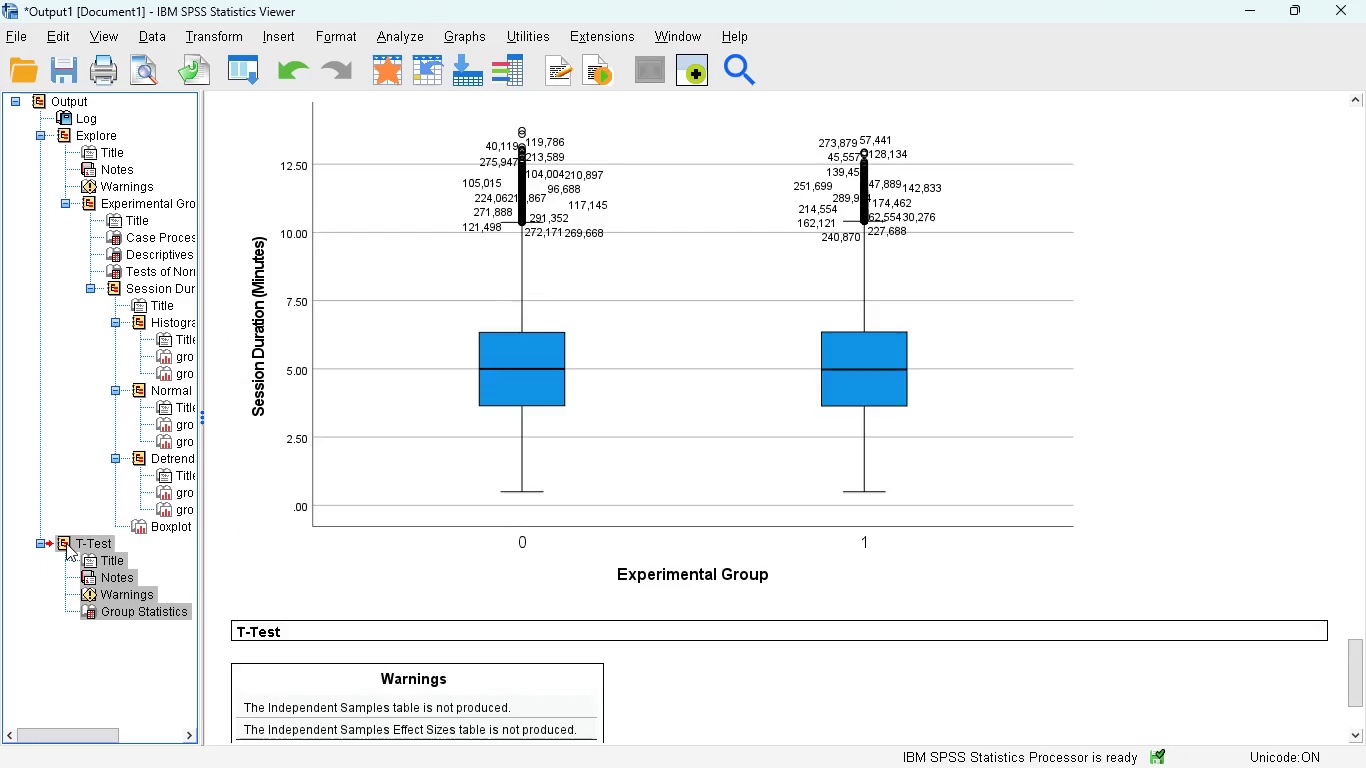 
key(Delete)
 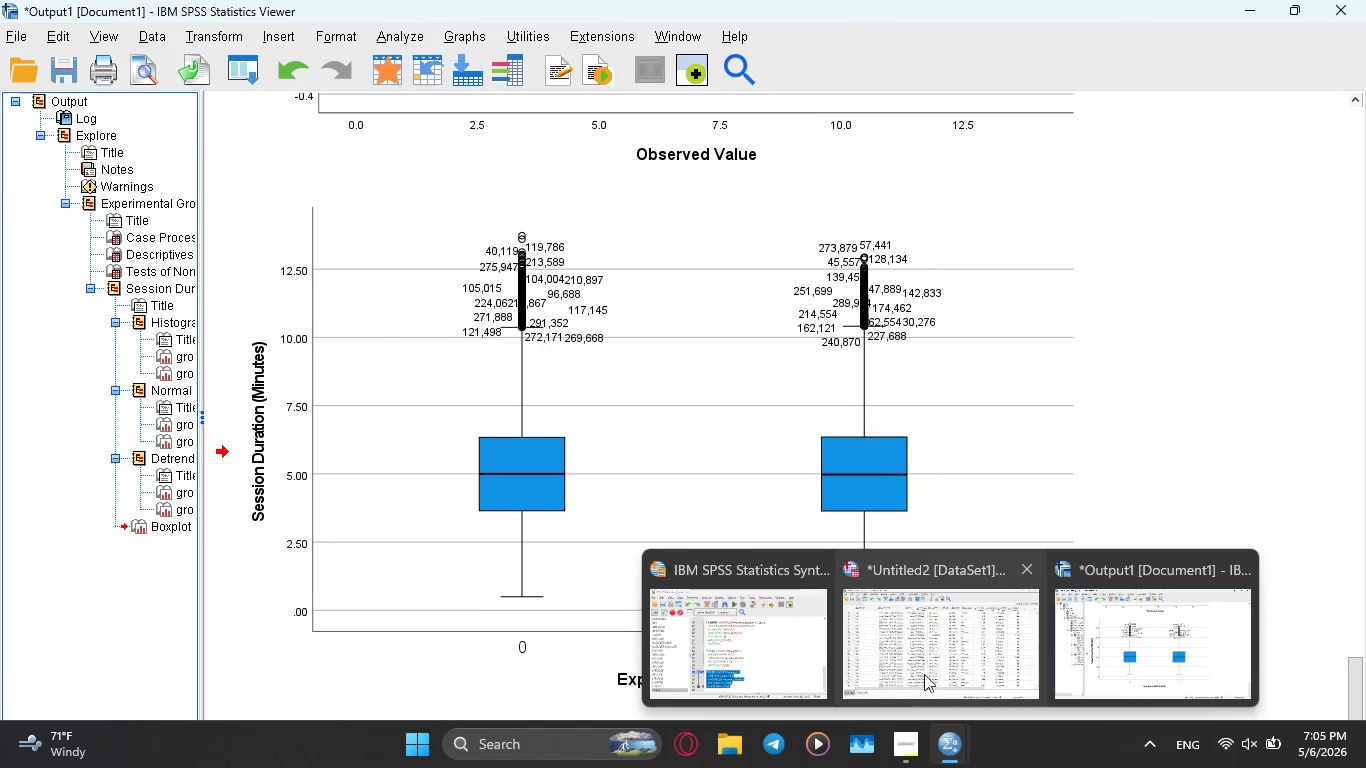 
left_click([888, 639])
 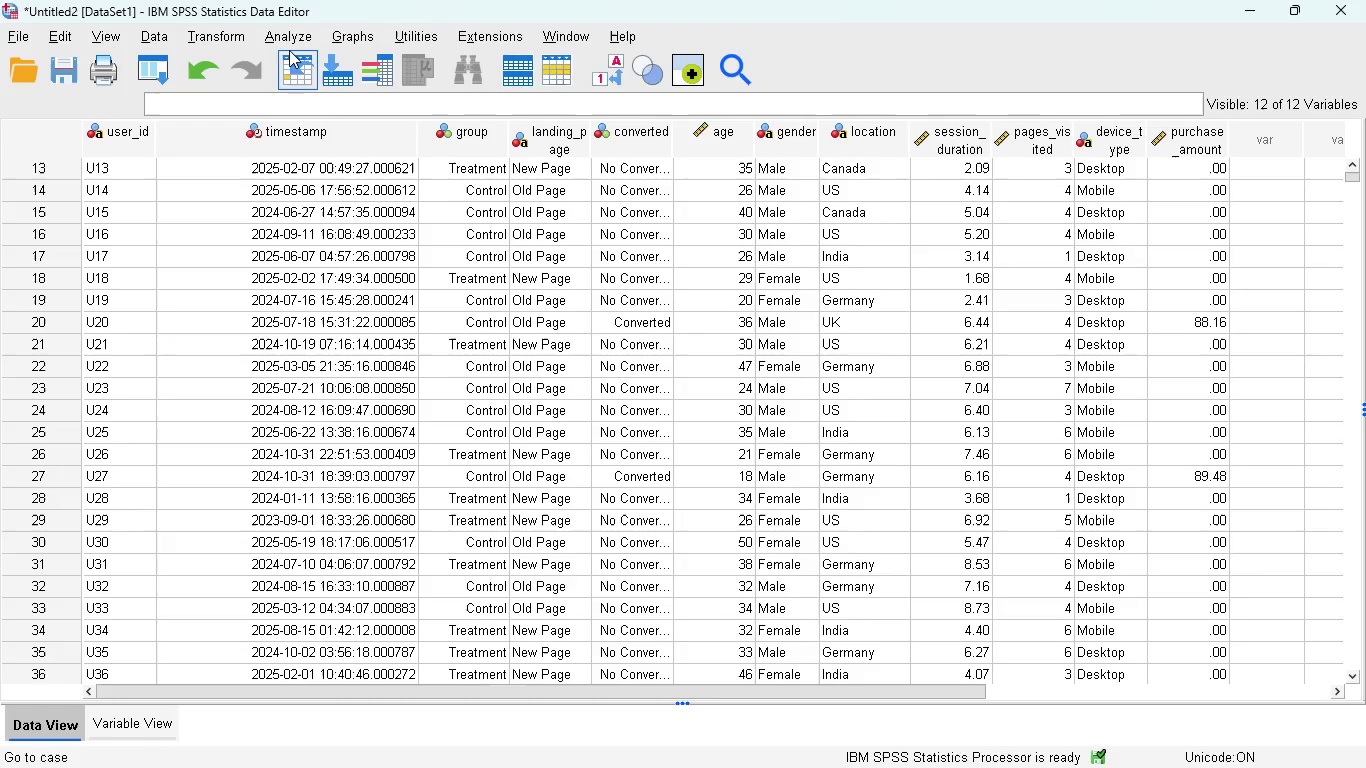 
left_click([285, 39])
 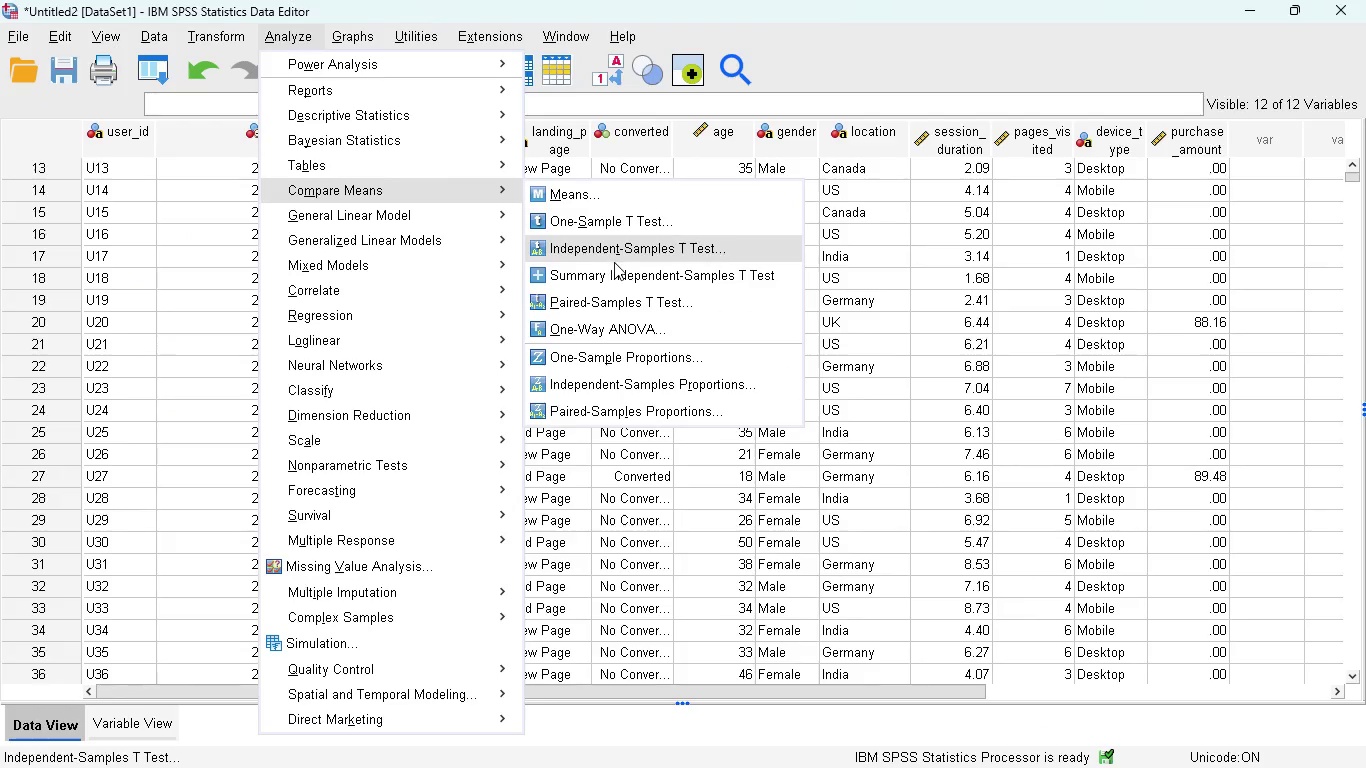 
left_click([648, 252])
 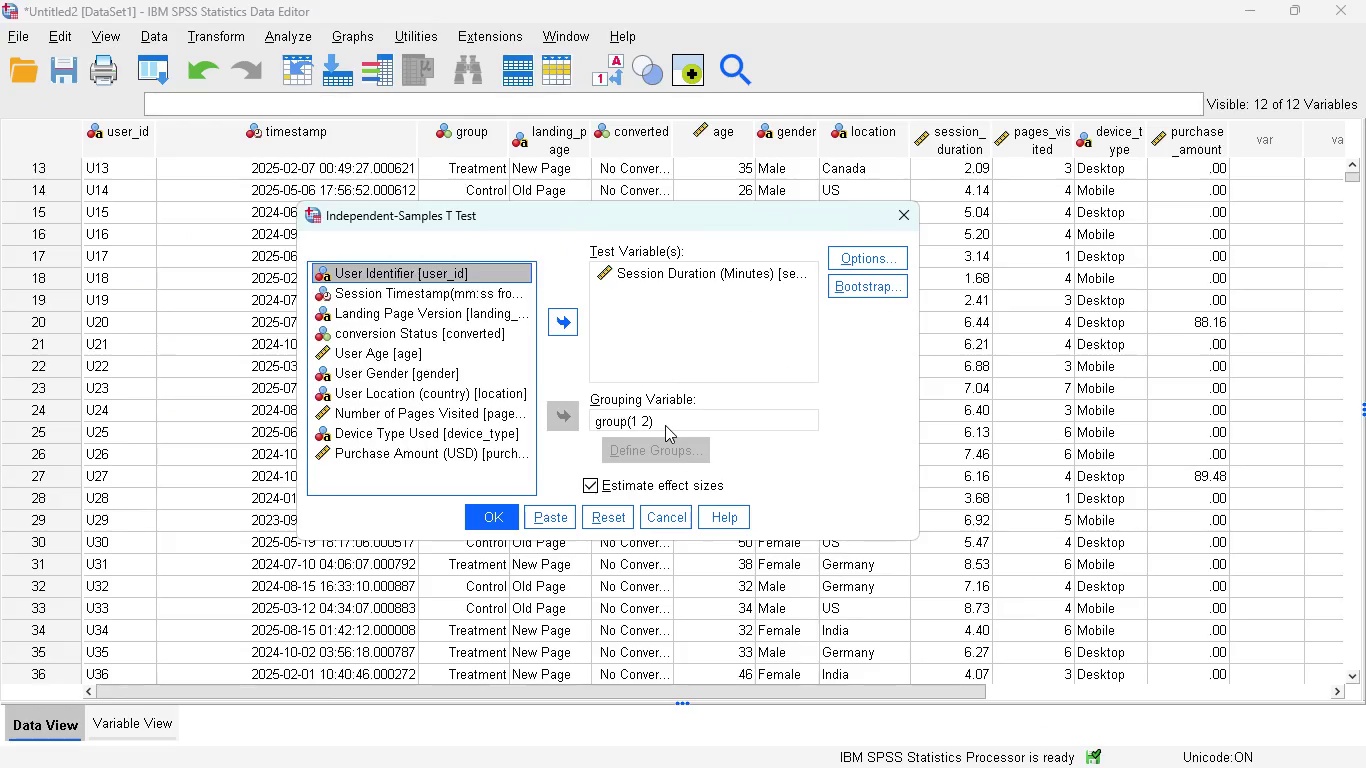 
left_click([665, 425])
 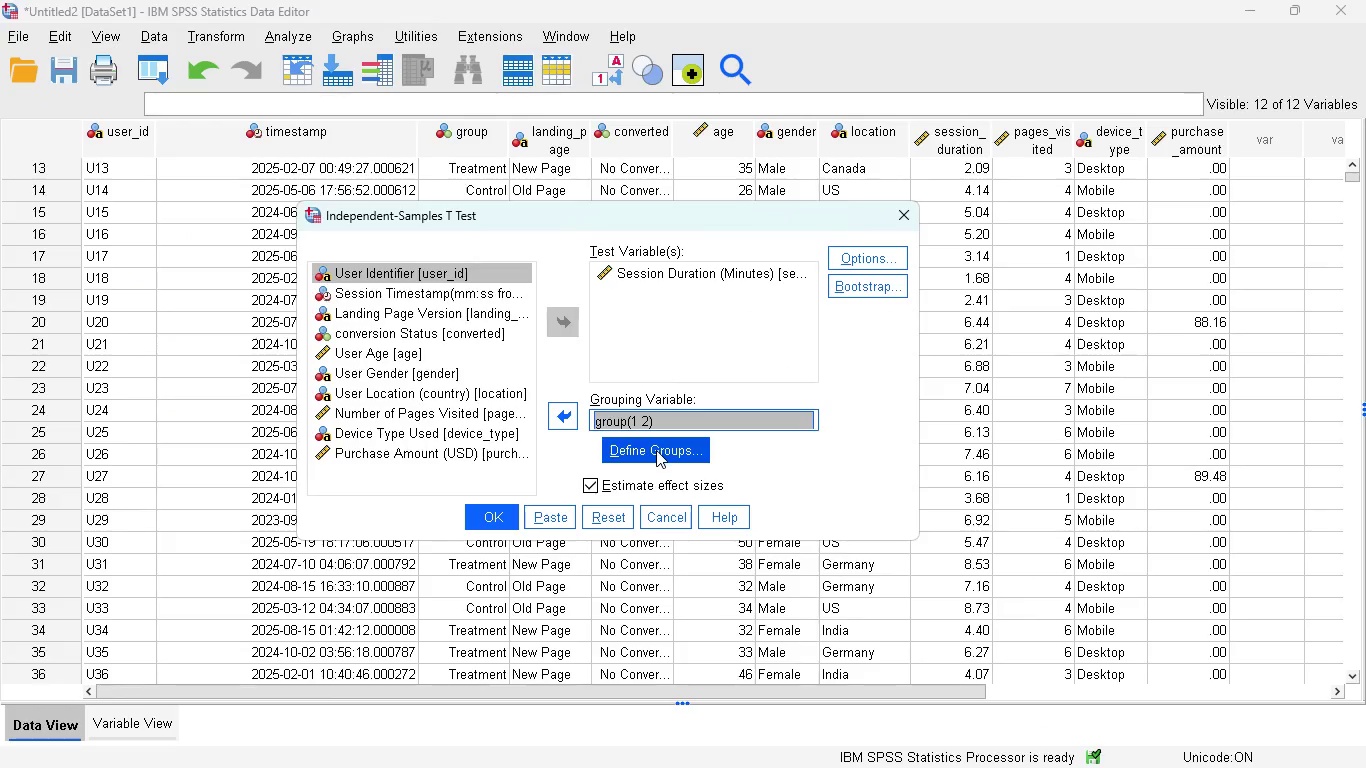 
left_click([656, 450])
 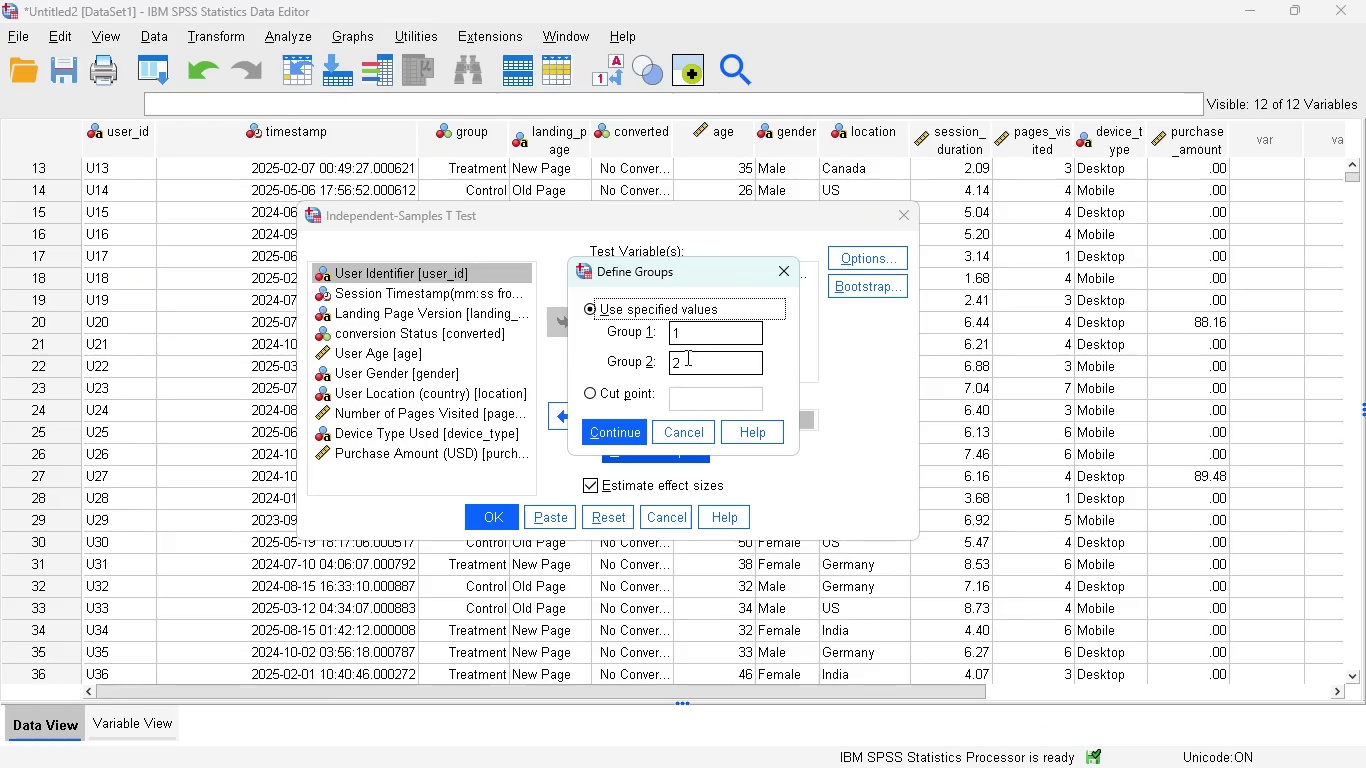 
left_click([686, 357])
 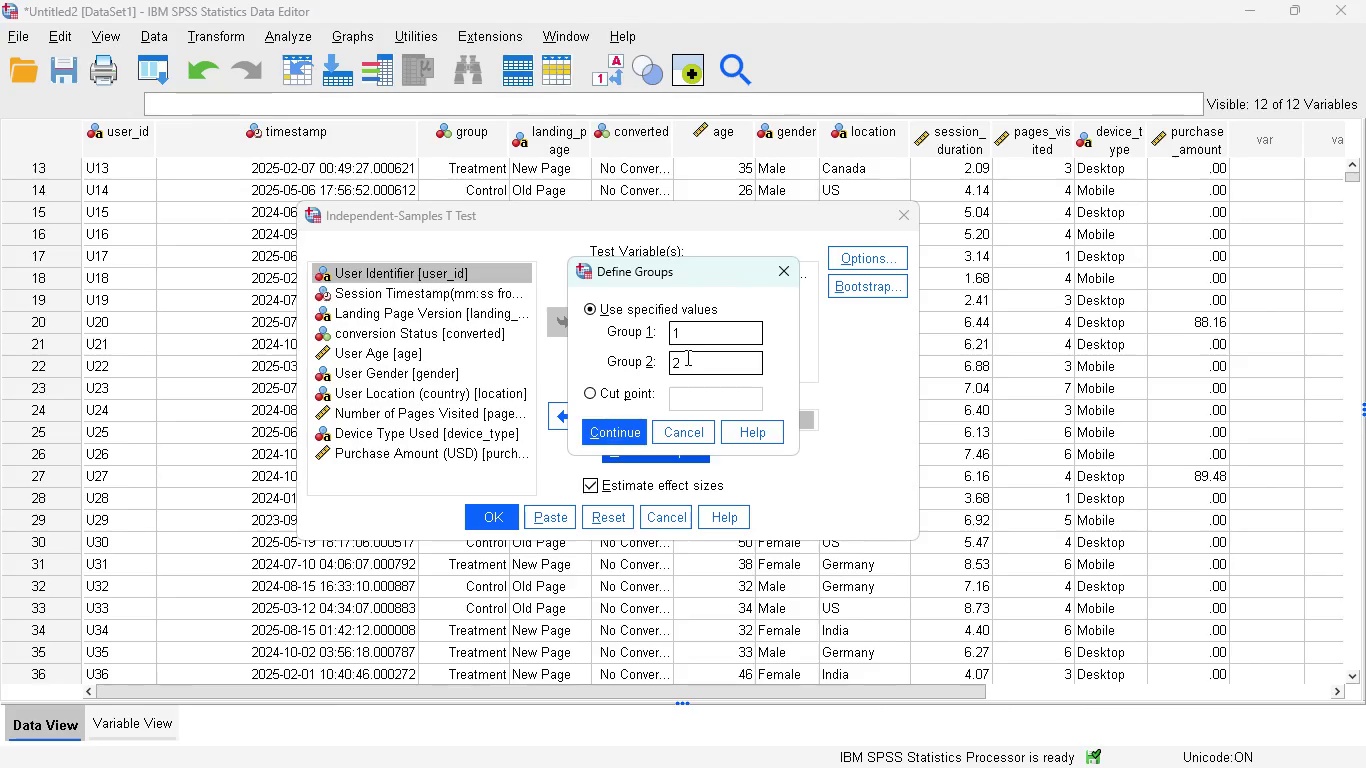 
key(Backspace)
 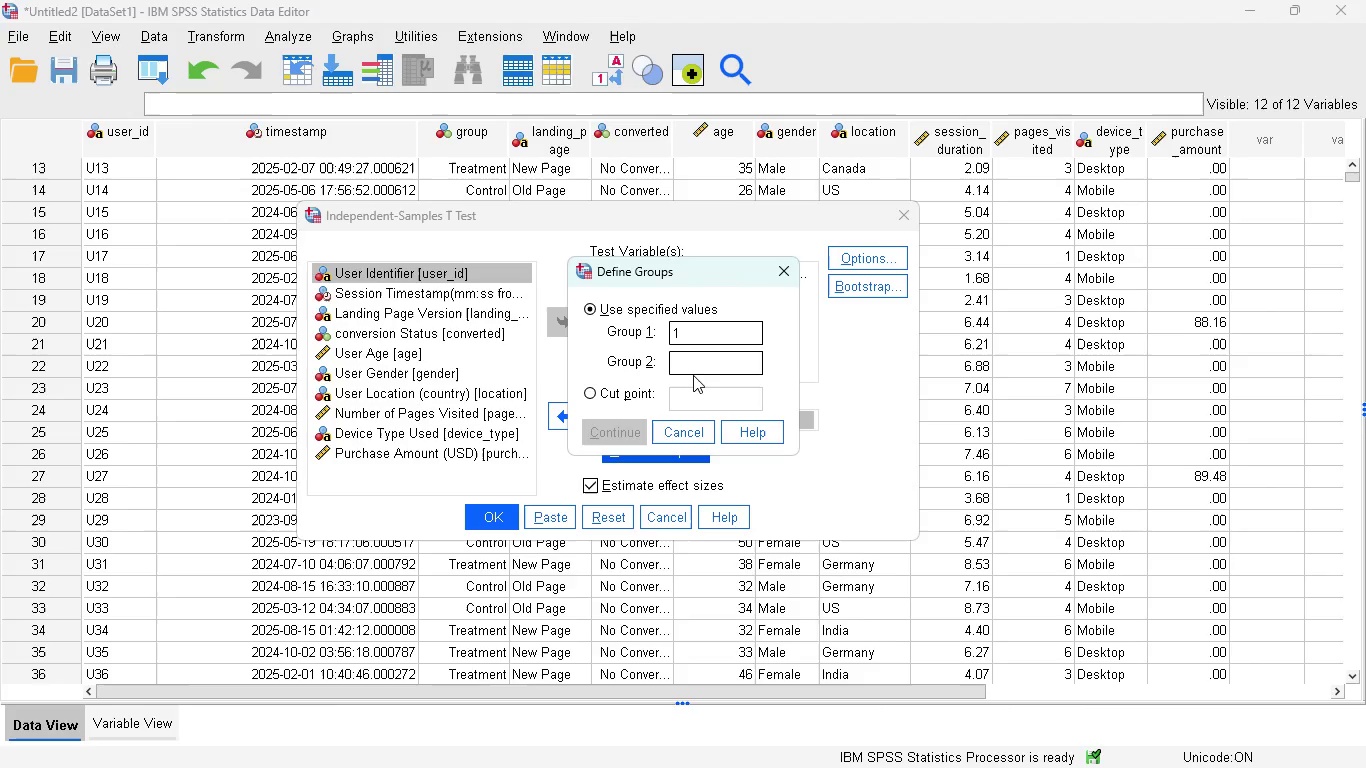 
key(0)
 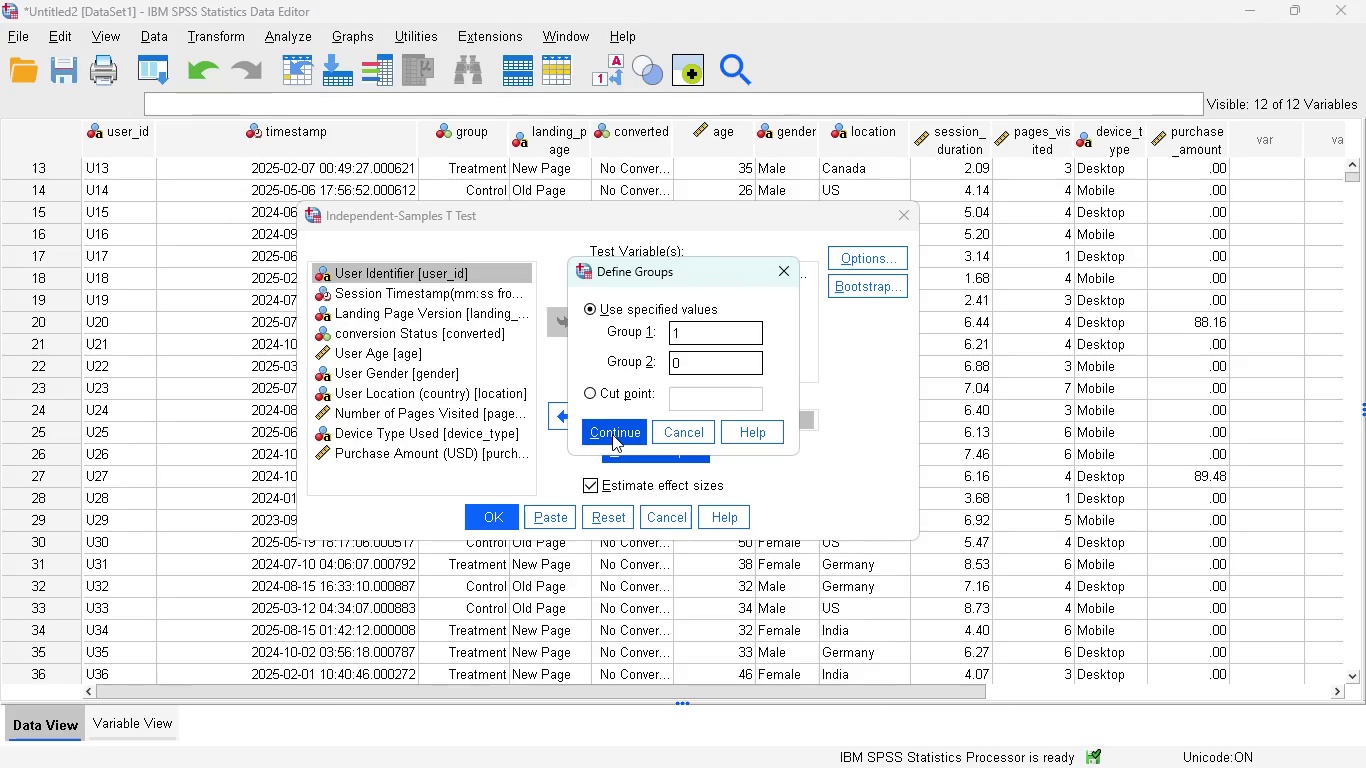 
left_click([612, 434])
 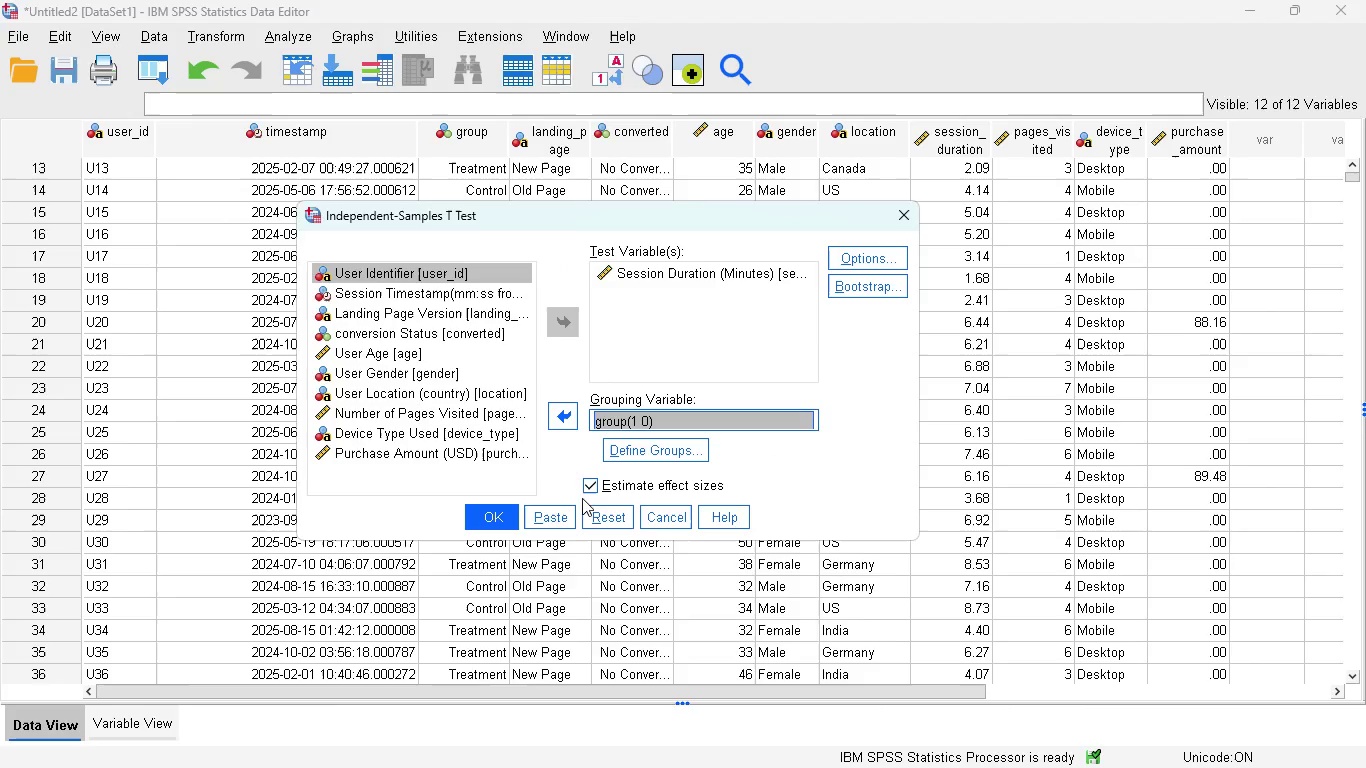 
left_click([560, 514])
 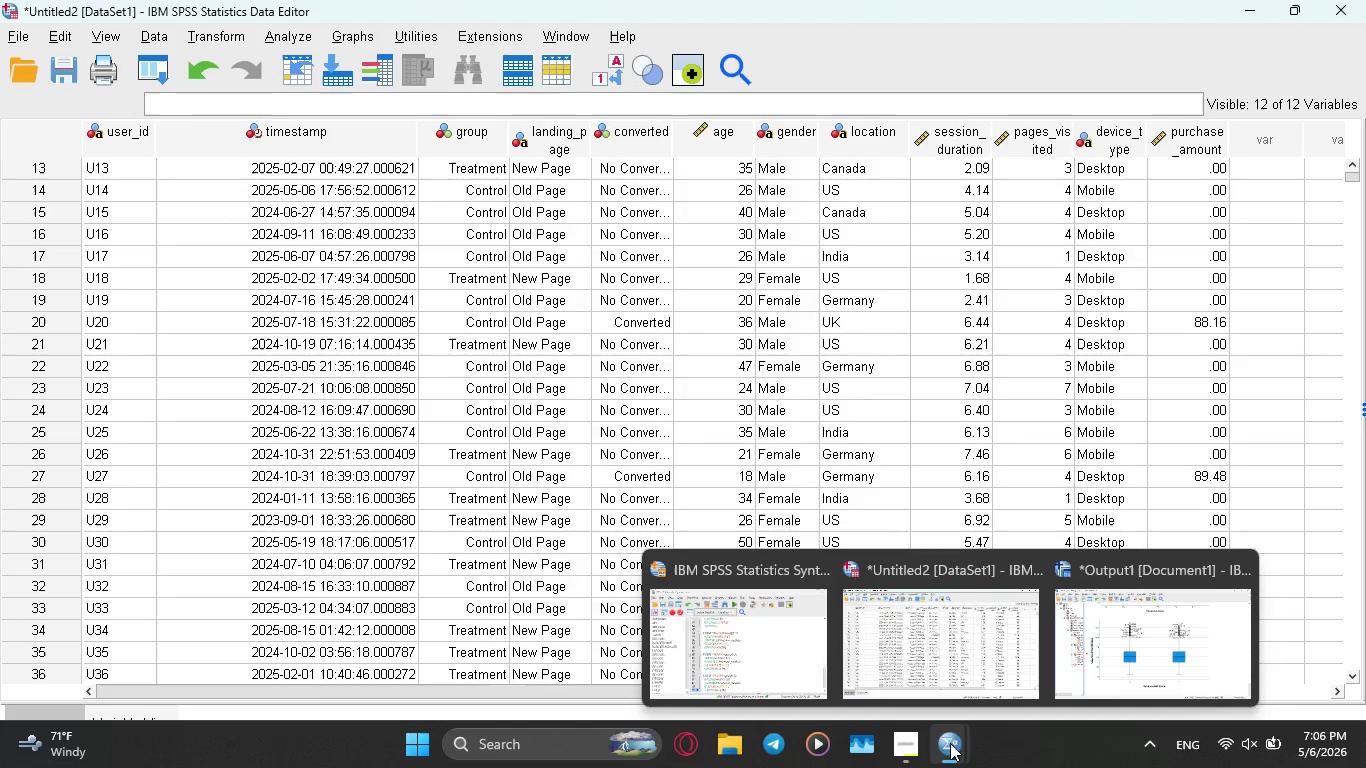 
left_click([770, 654])
 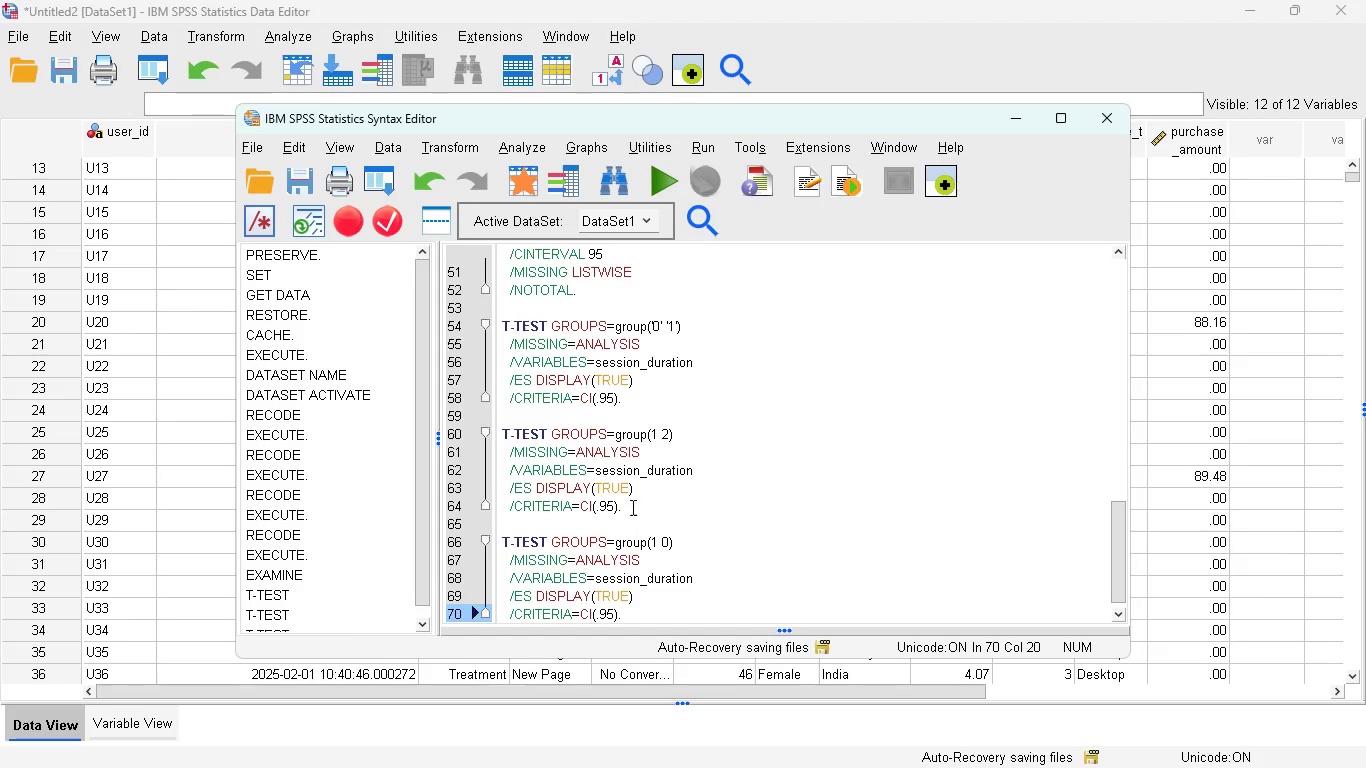 
left_click_drag(start_coordinate=[631, 505], to_coordinate=[488, 332])
 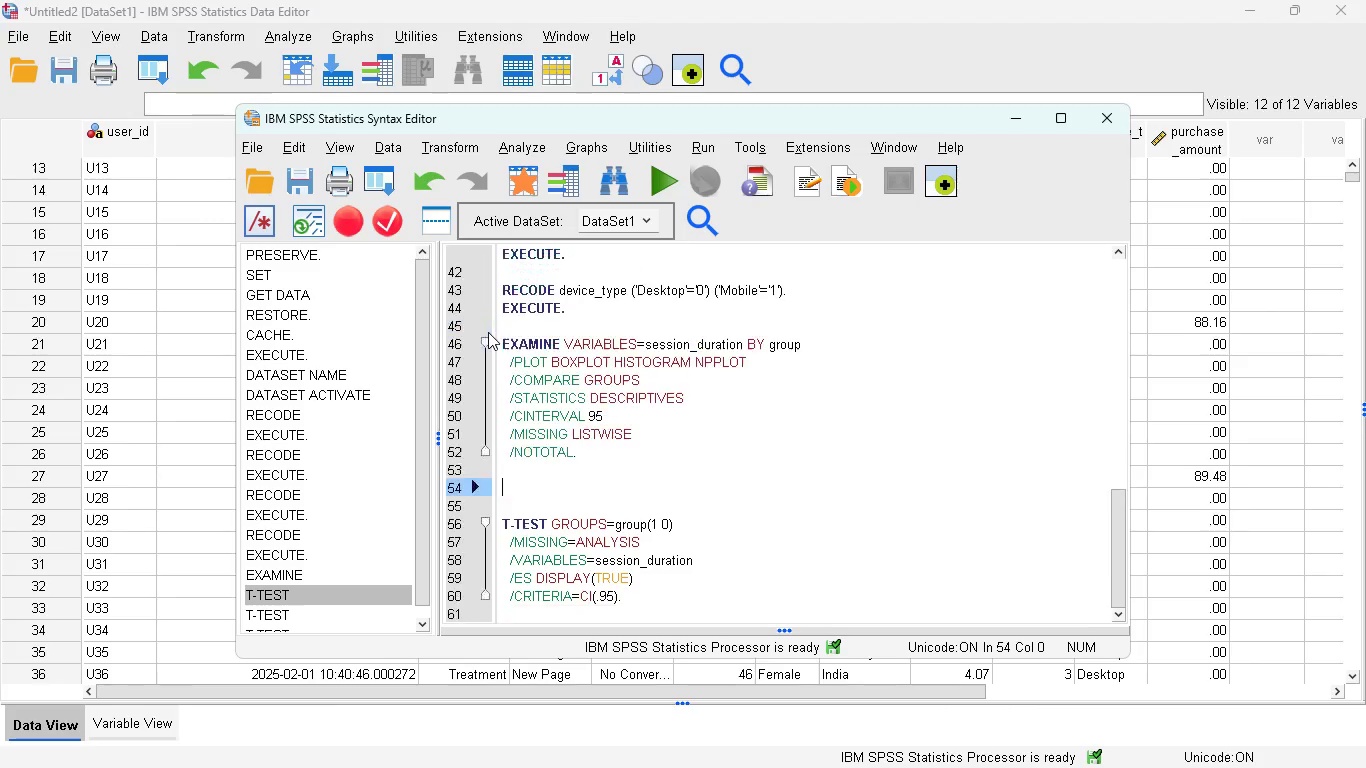 
key(Backspace)
 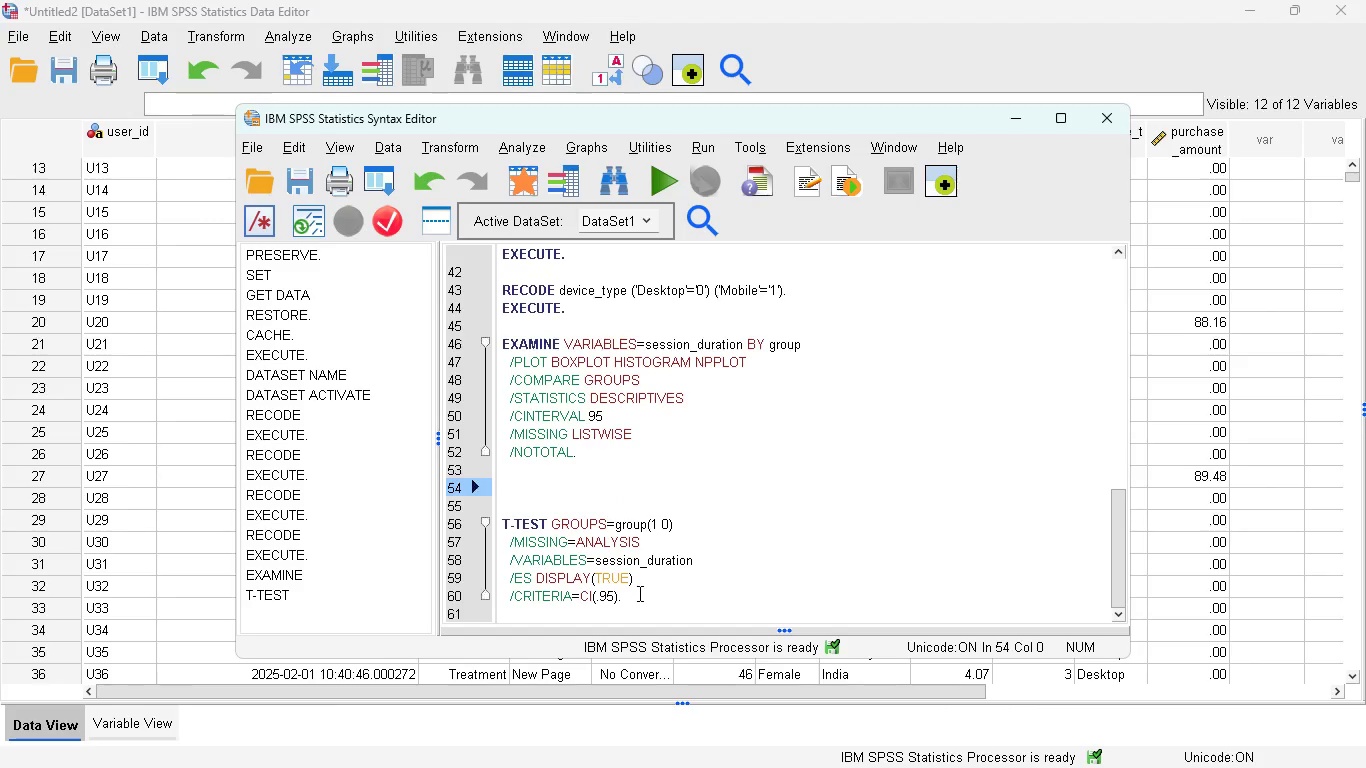 
left_click_drag(start_coordinate=[634, 598], to_coordinate=[498, 516])
 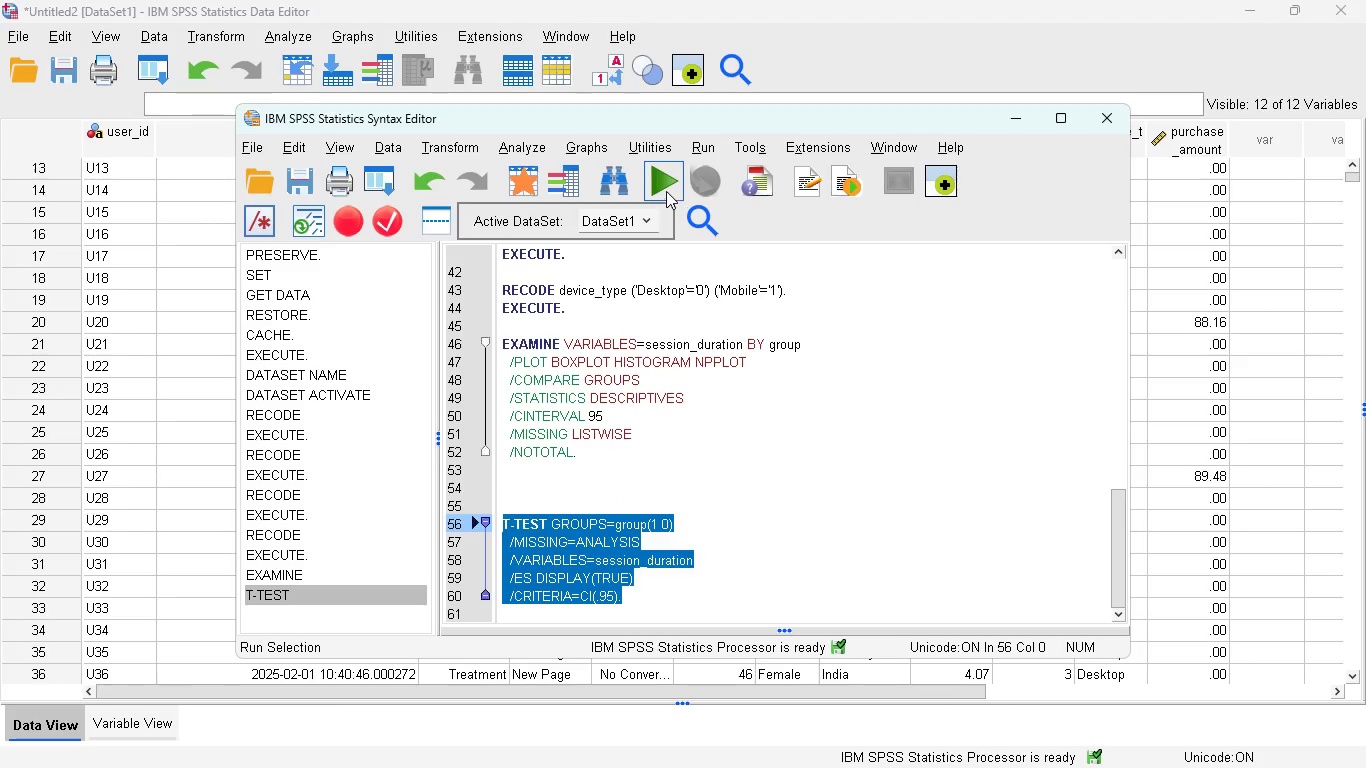 
left_click([663, 189])
 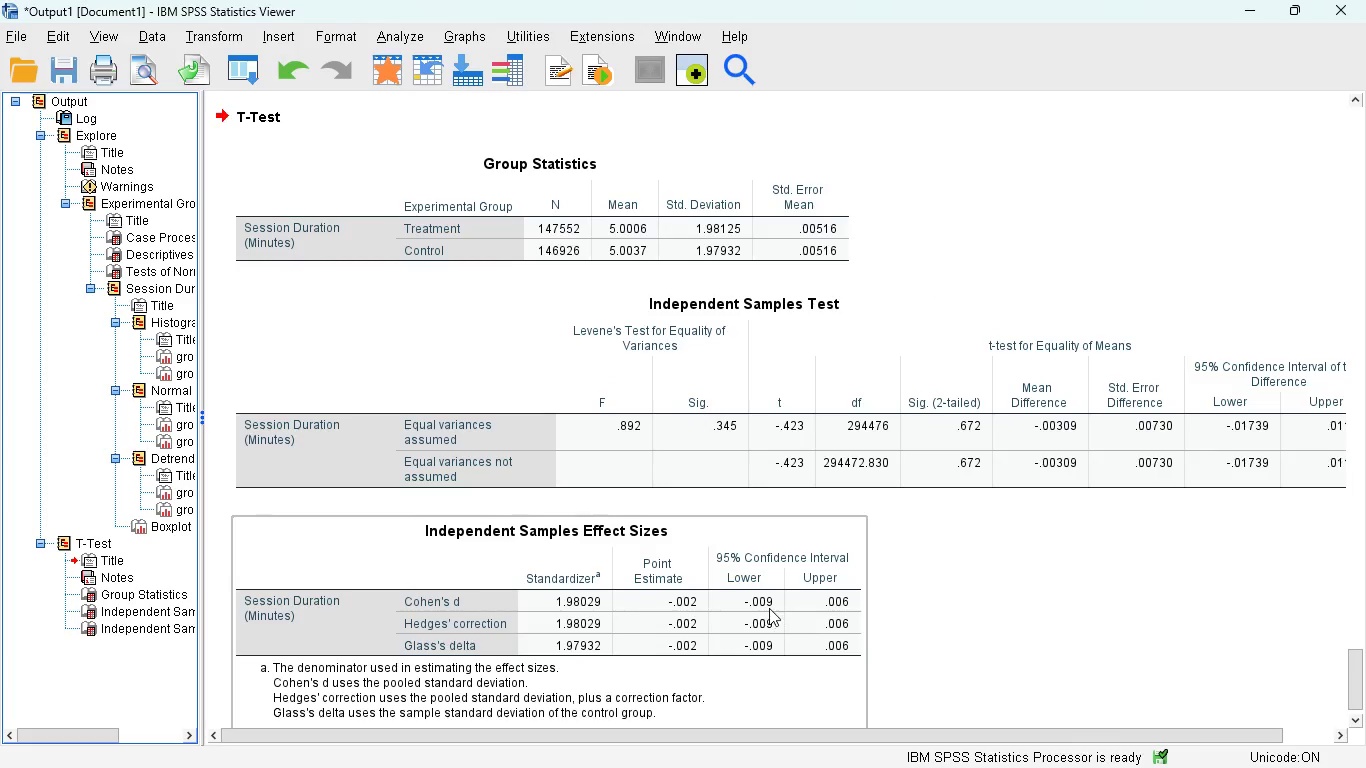 
mouse_move([788, 672])
 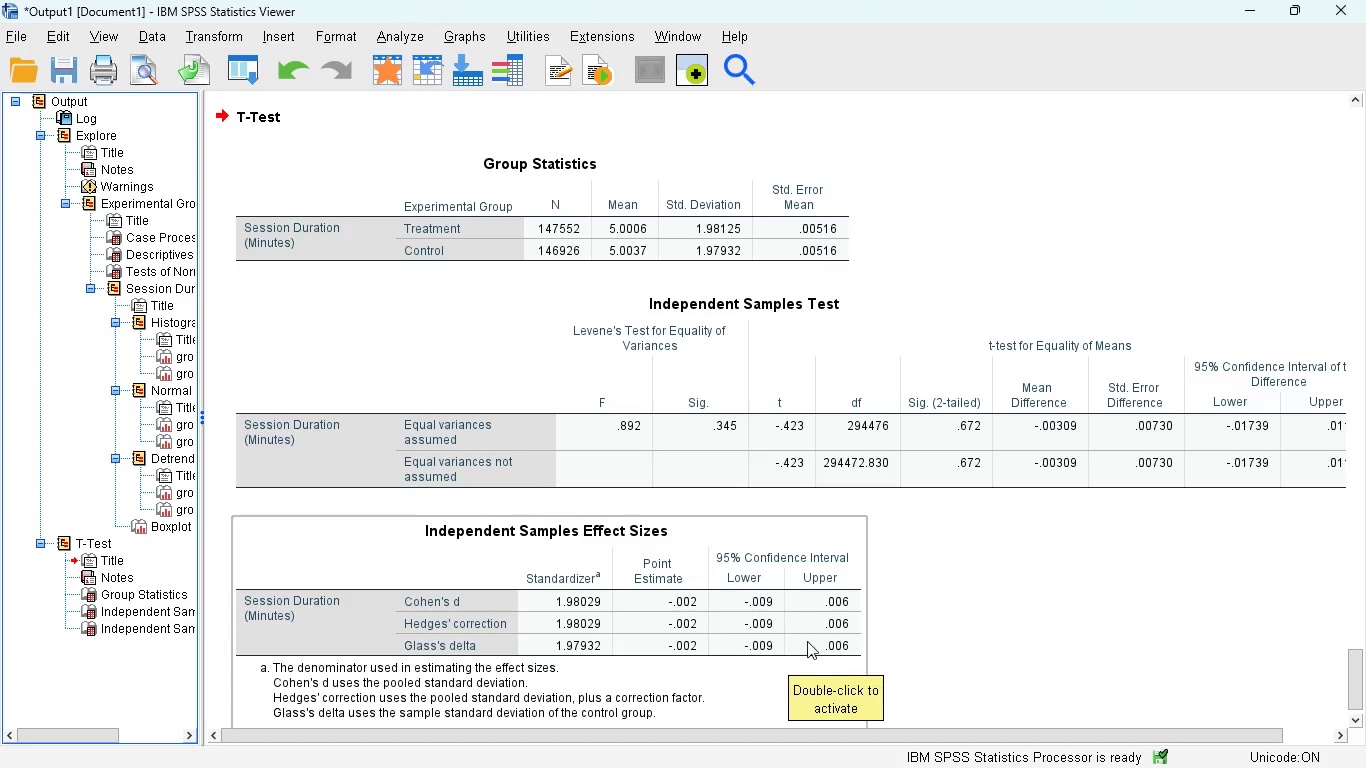 
scroll: coordinate [847, 560], scroll_direction: down, amount: 2.0
 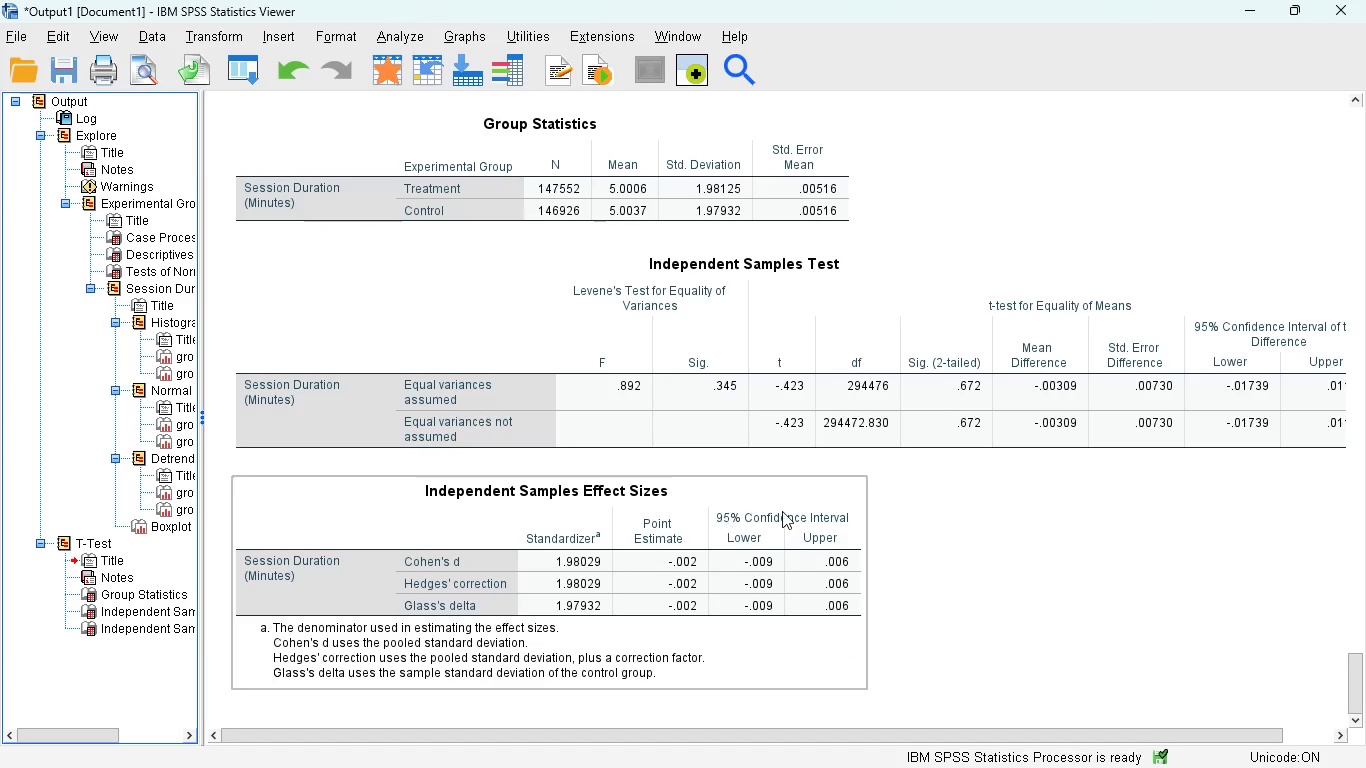 
wait(5.54)
 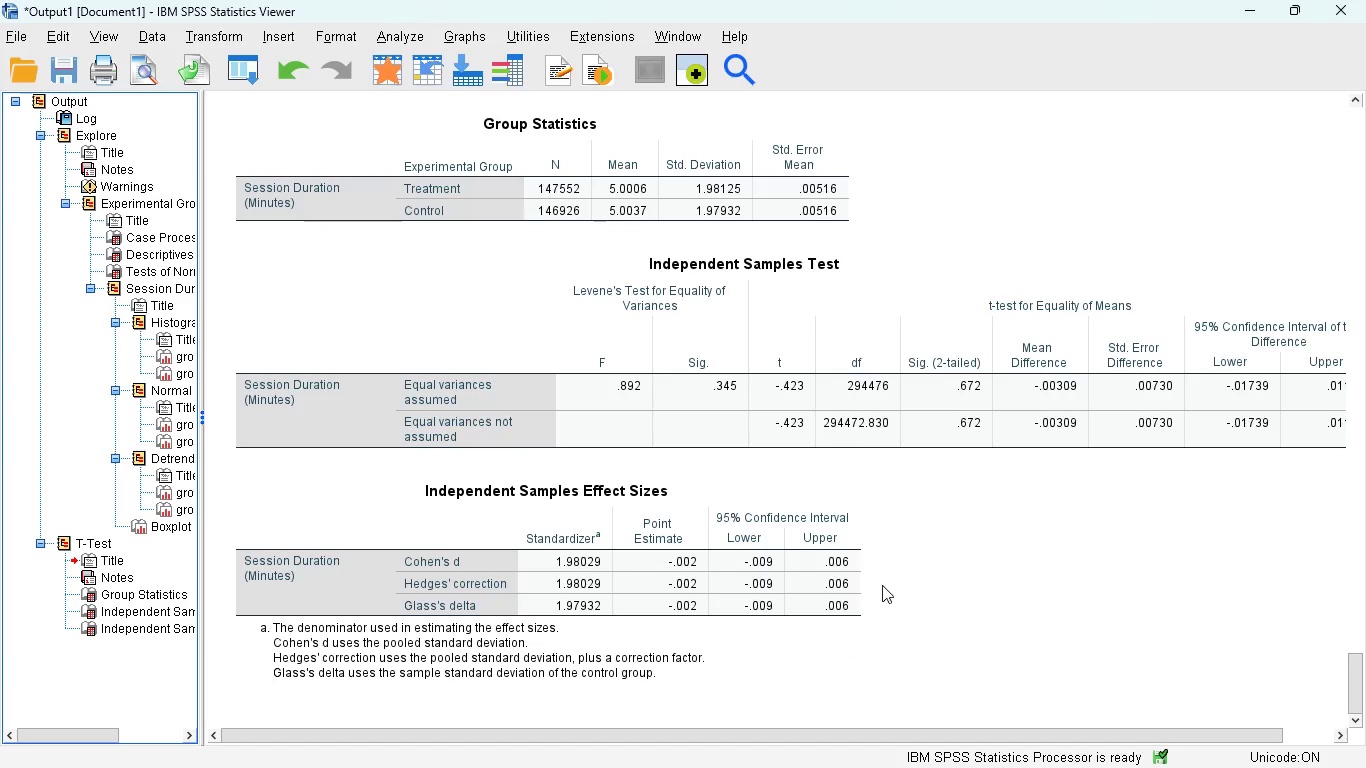 
mouse_move([717, 555])
 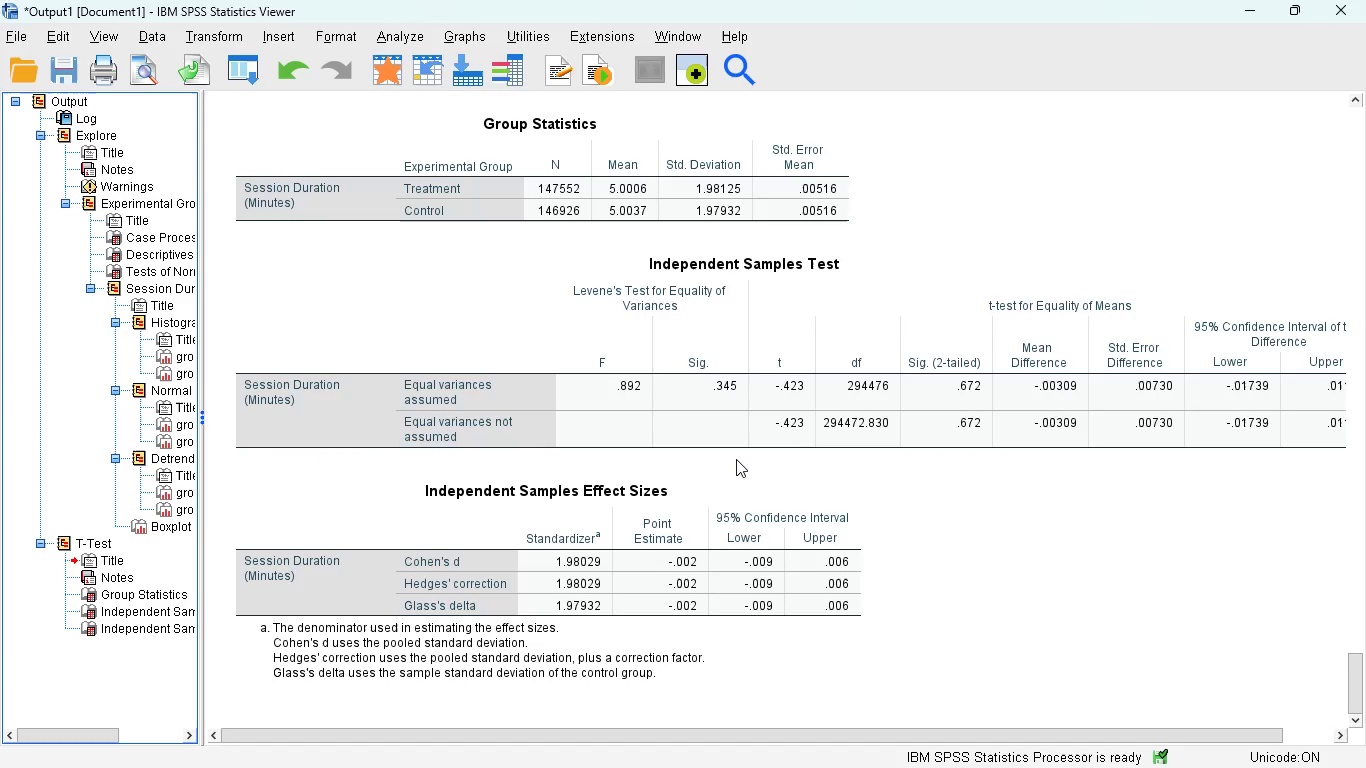 
wait(10.7)
 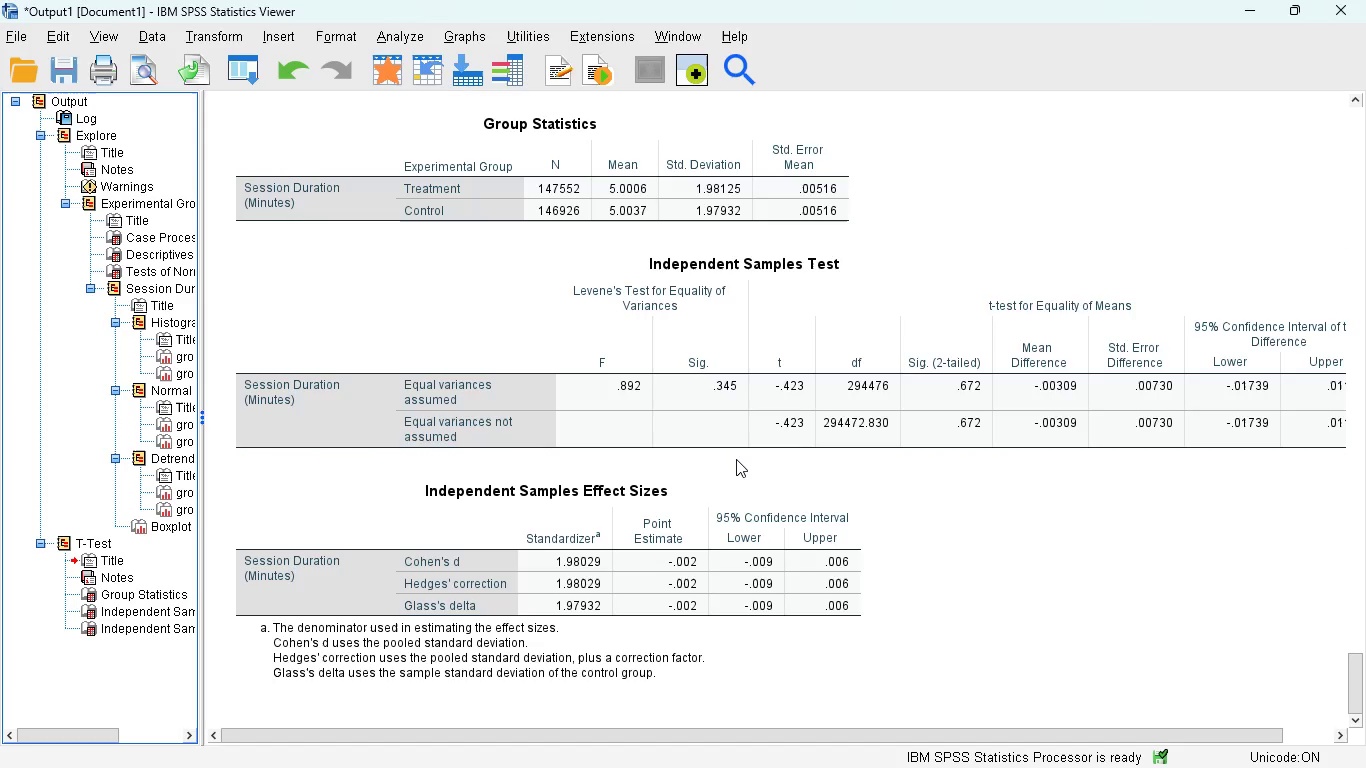 
scroll: coordinate [865, 434], scroll_direction: up, amount: 2.0
 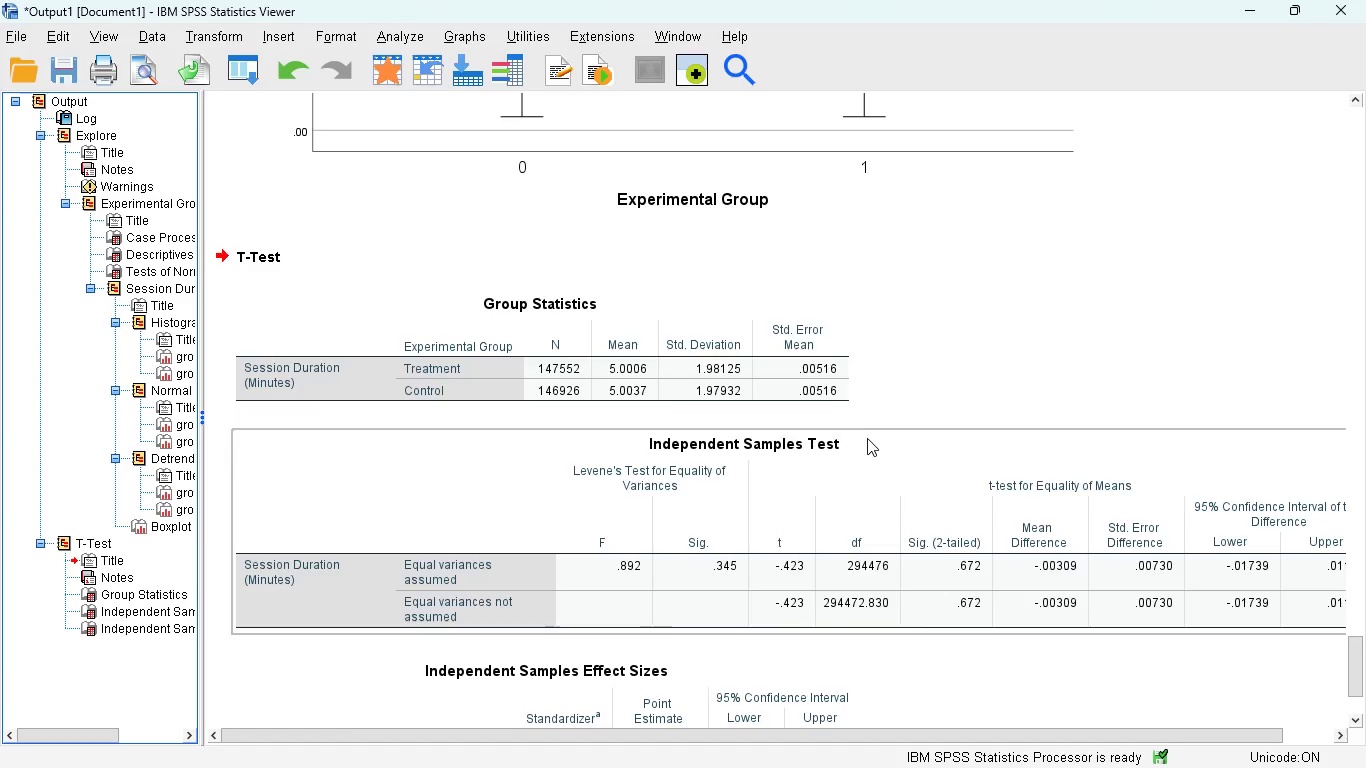 
scroll: coordinate [867, 439], scroll_direction: down, amount: 1.0